 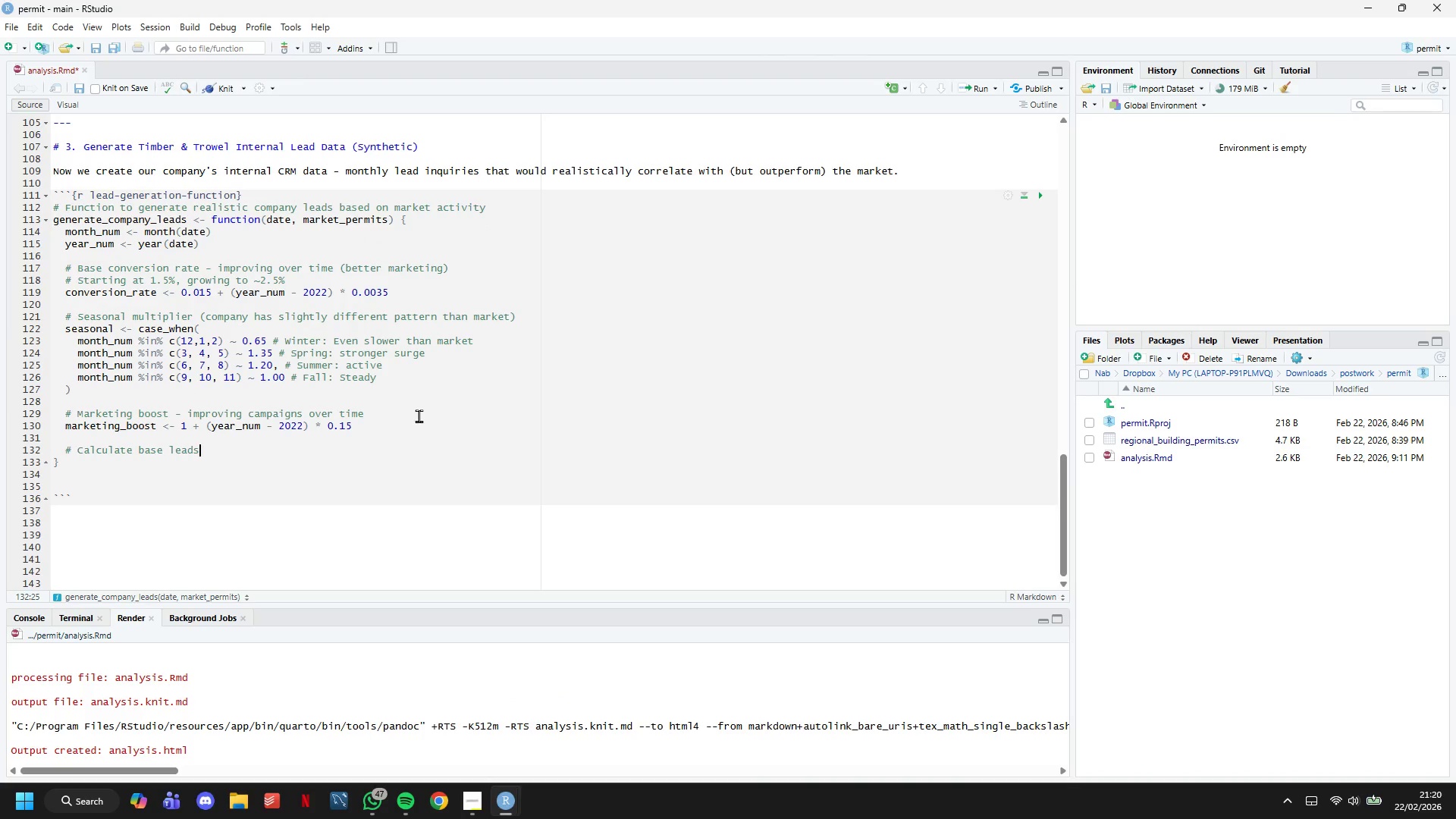 
key(Enter)
 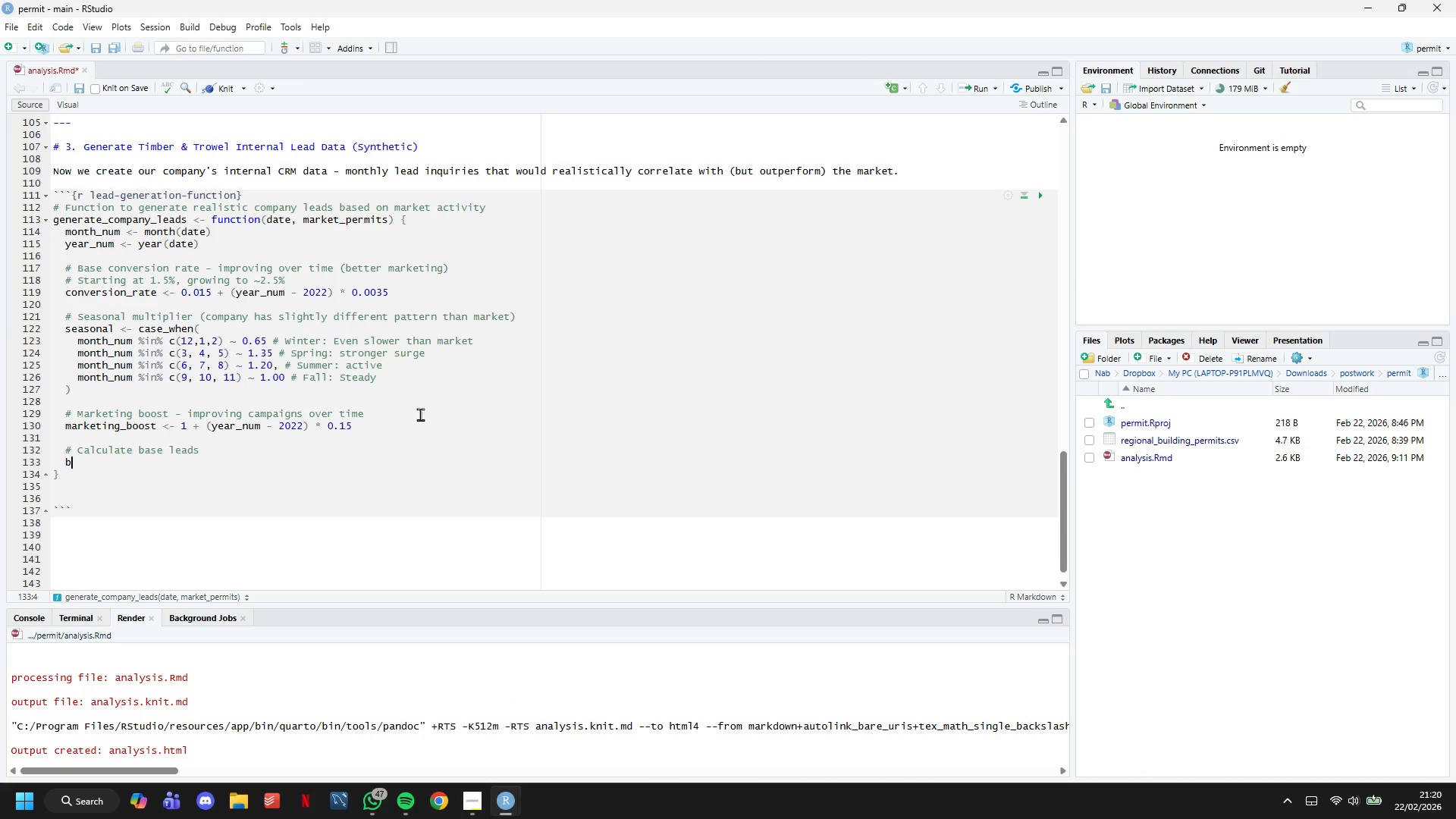 
type(base_leads <- market_o)
key(Backspace)
type(permits * conversion_rate * seasonal * marketing_boost)
 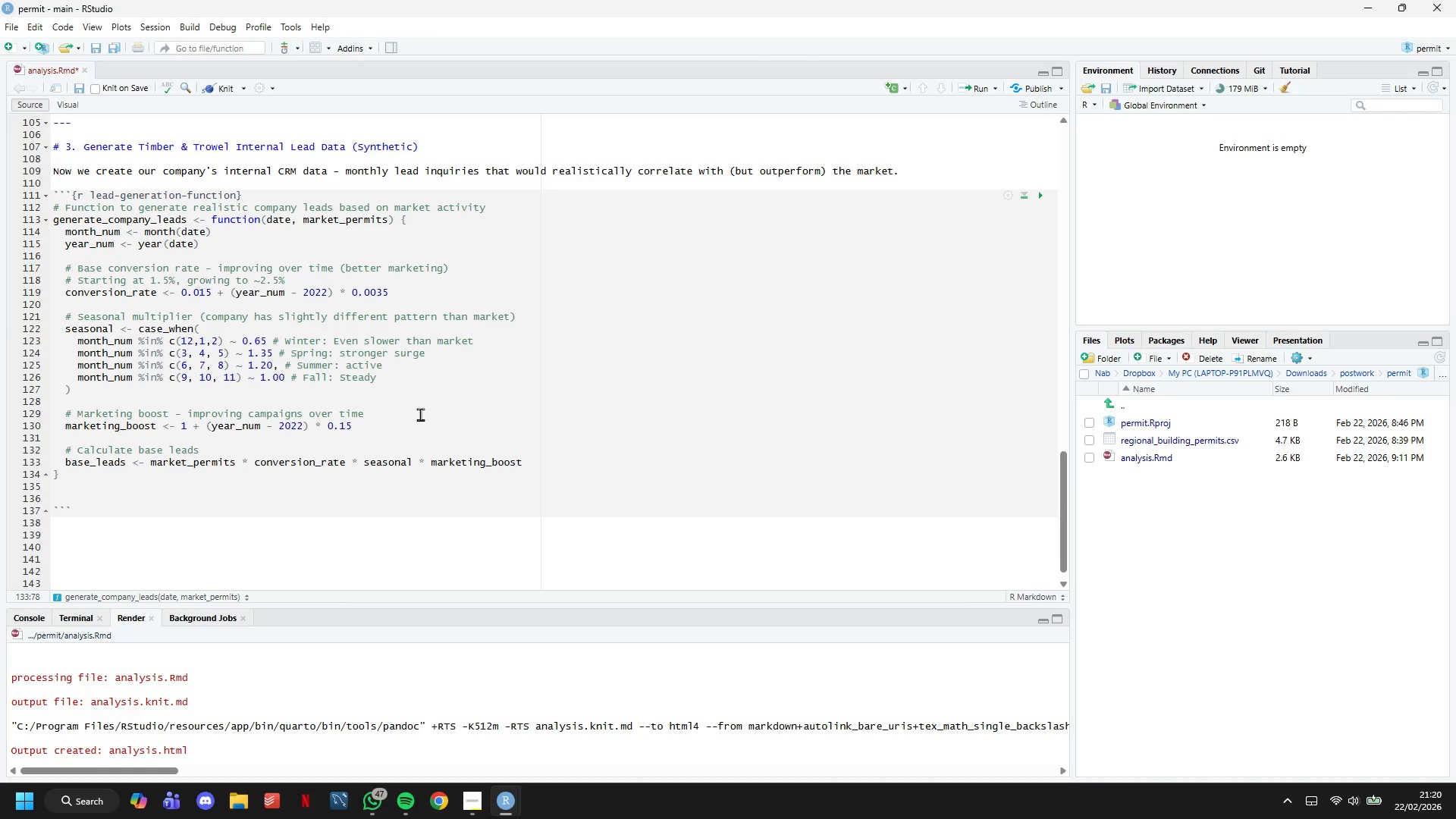 
key(Enter)
 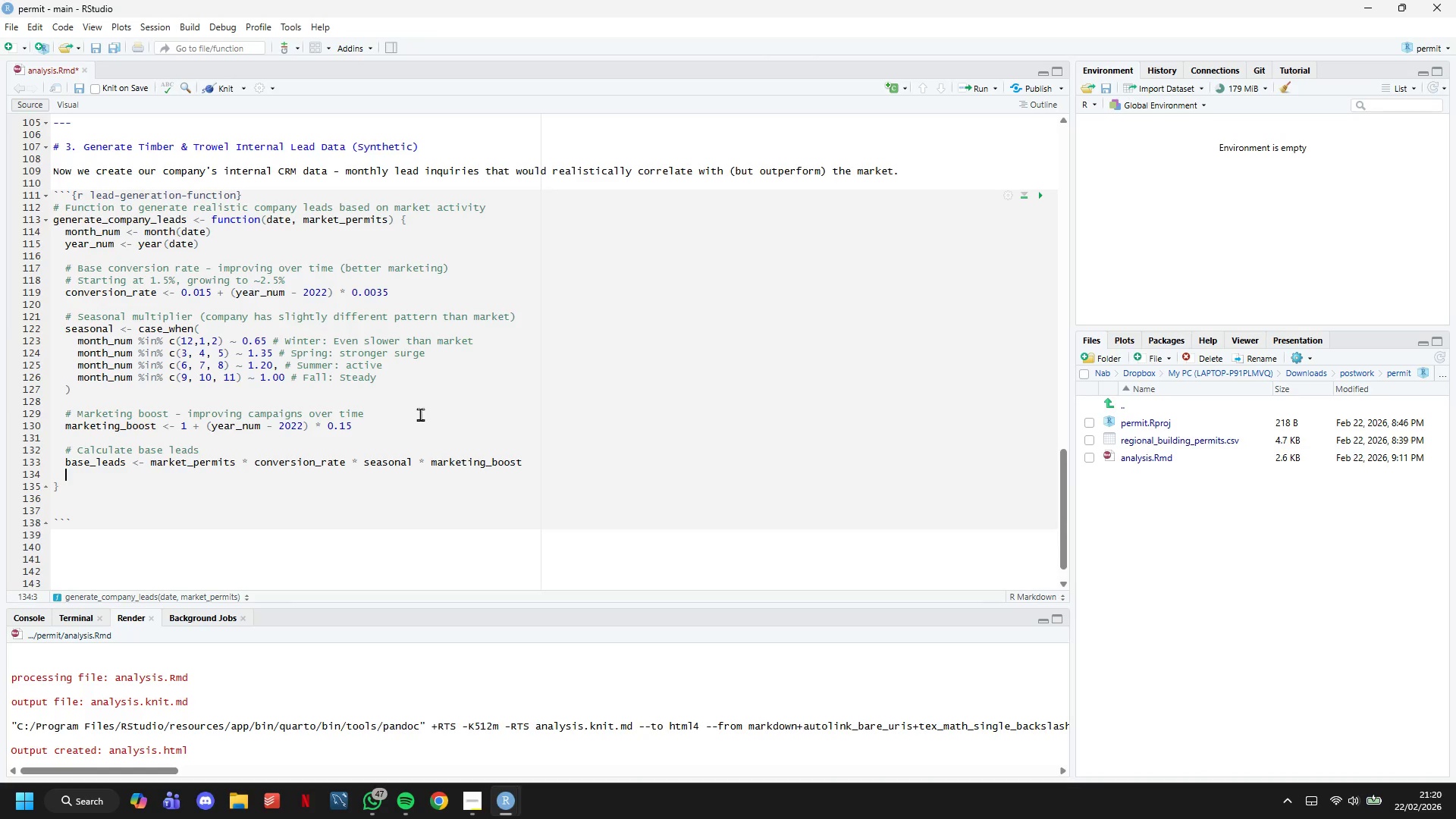 
key(Enter)
 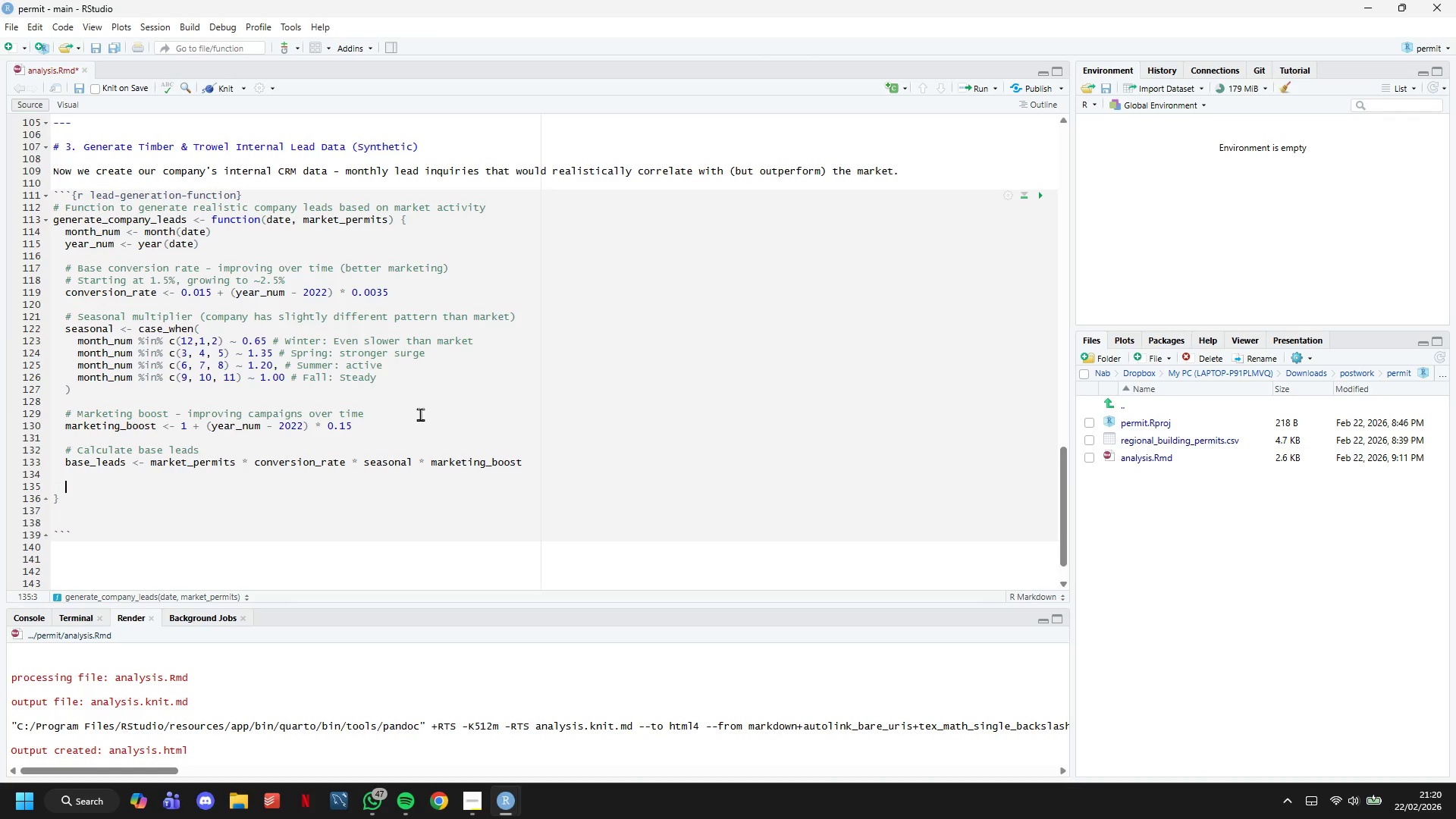 
type(# Add realistic random variation)
 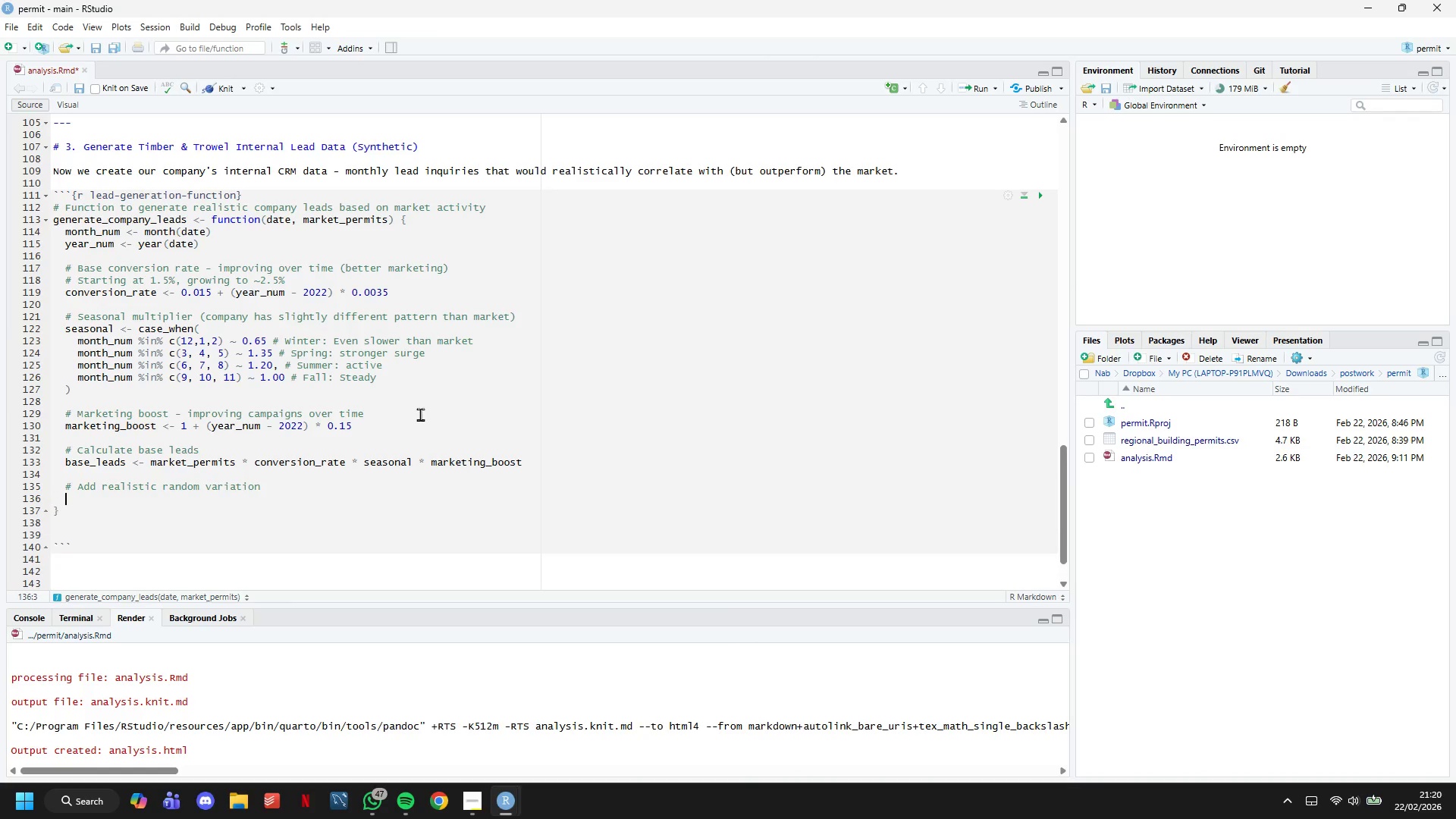 
key(Enter)
 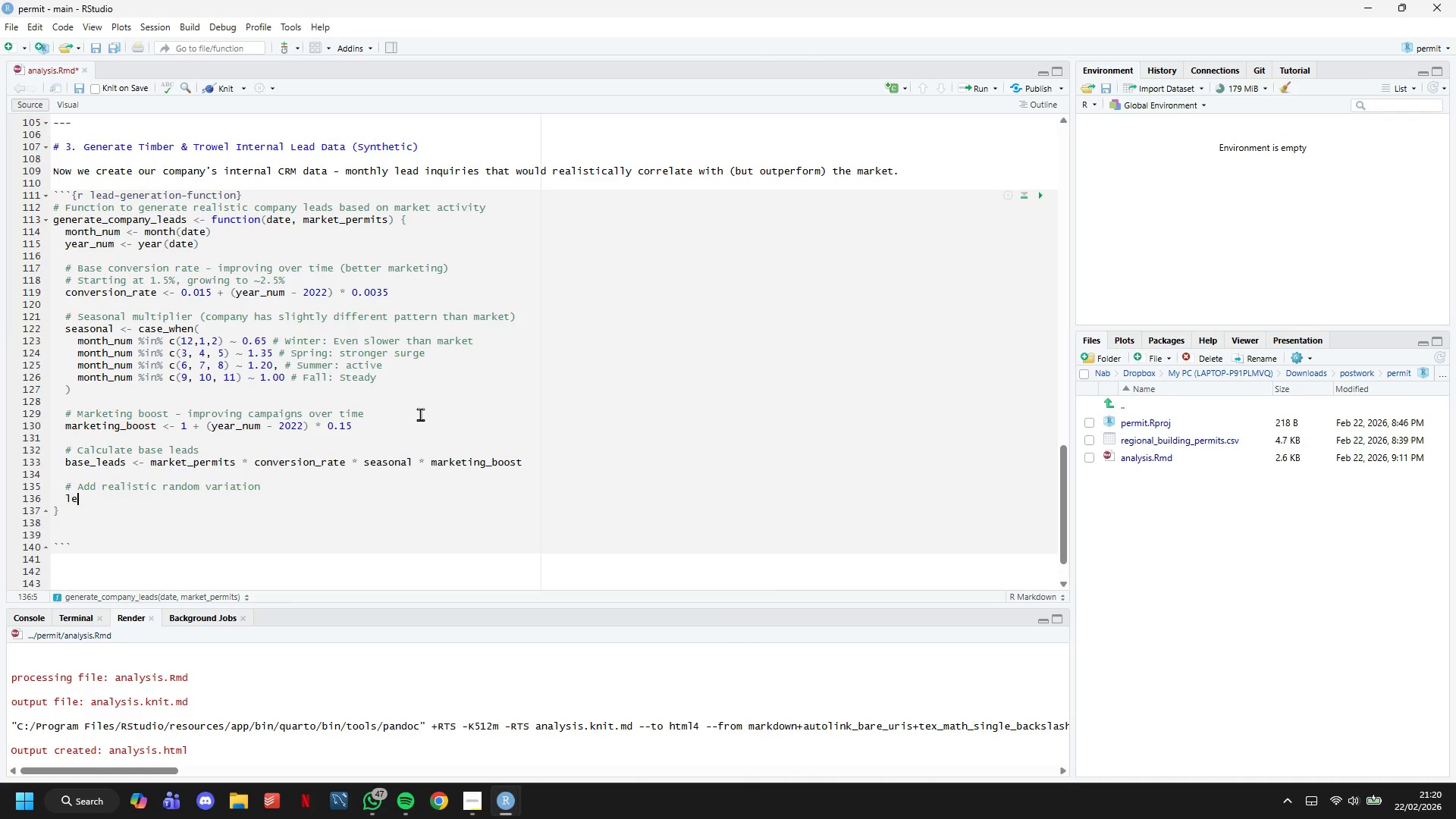 
type(leads <- round(rnorm(1, base_leads, l)
key(Backspace)
type(base_leads * 0.20)
 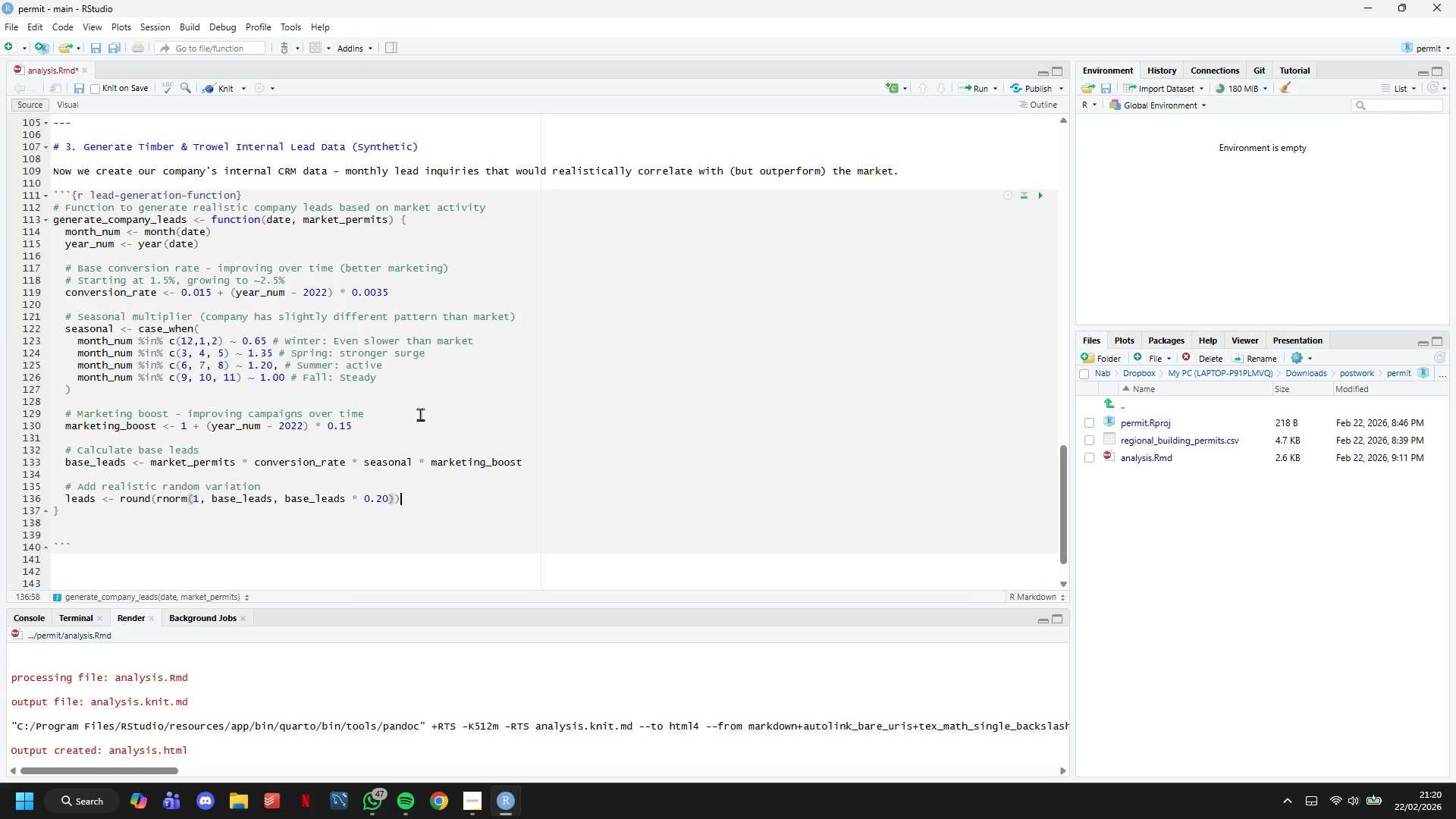 
 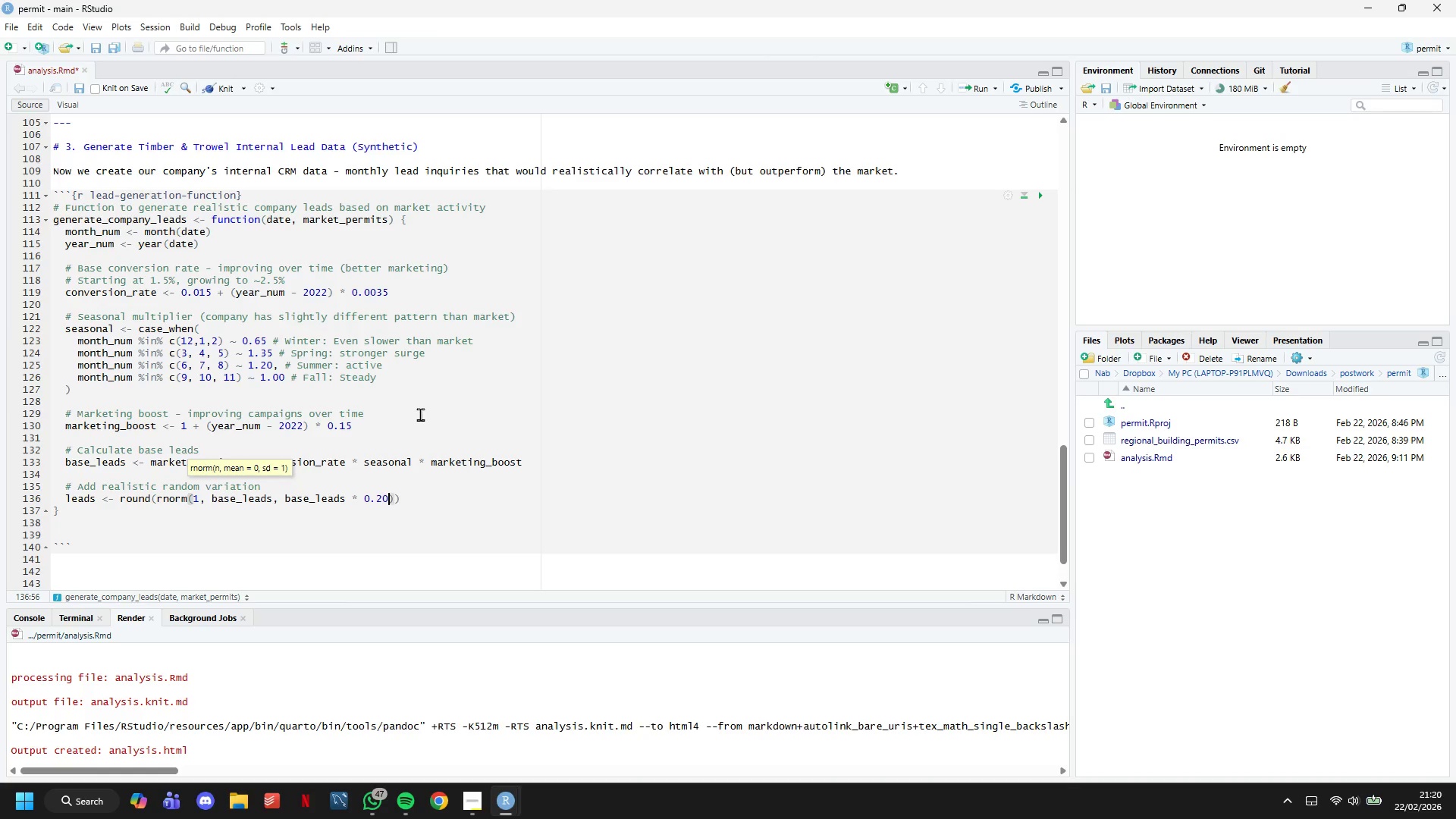 
key(ArrowRight)
 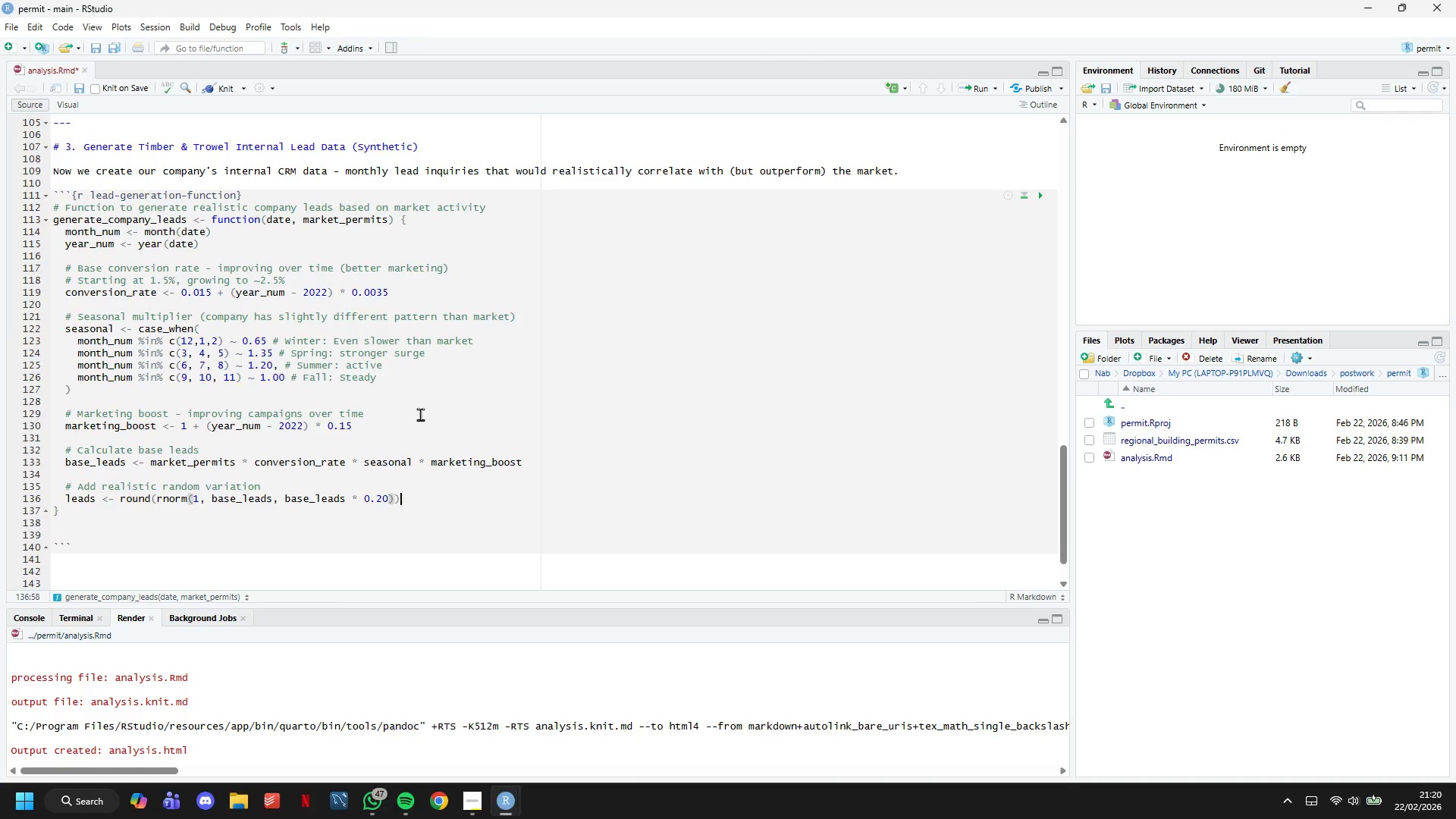 
key(ArrowRight)
 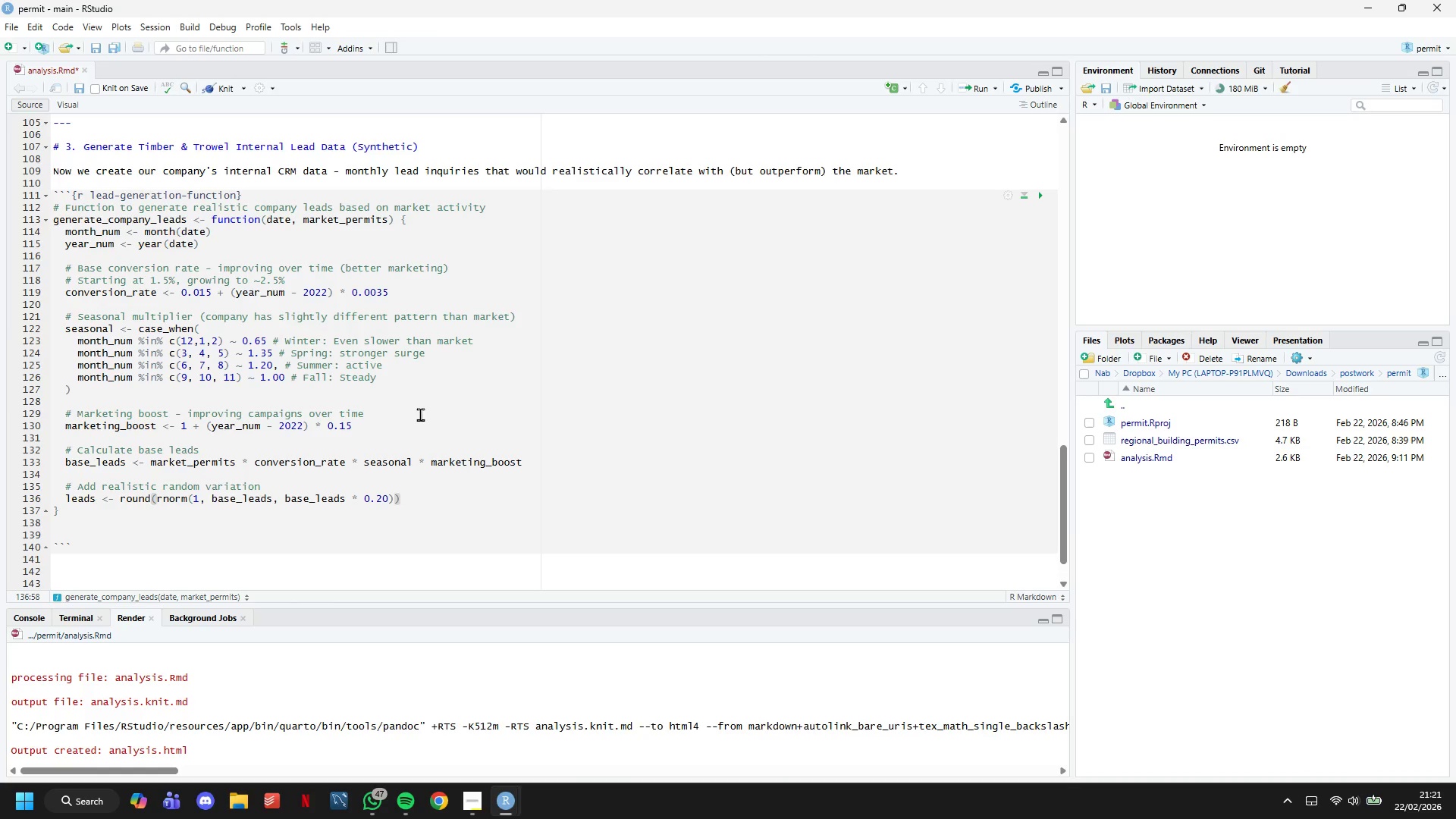 
key(Enter)
 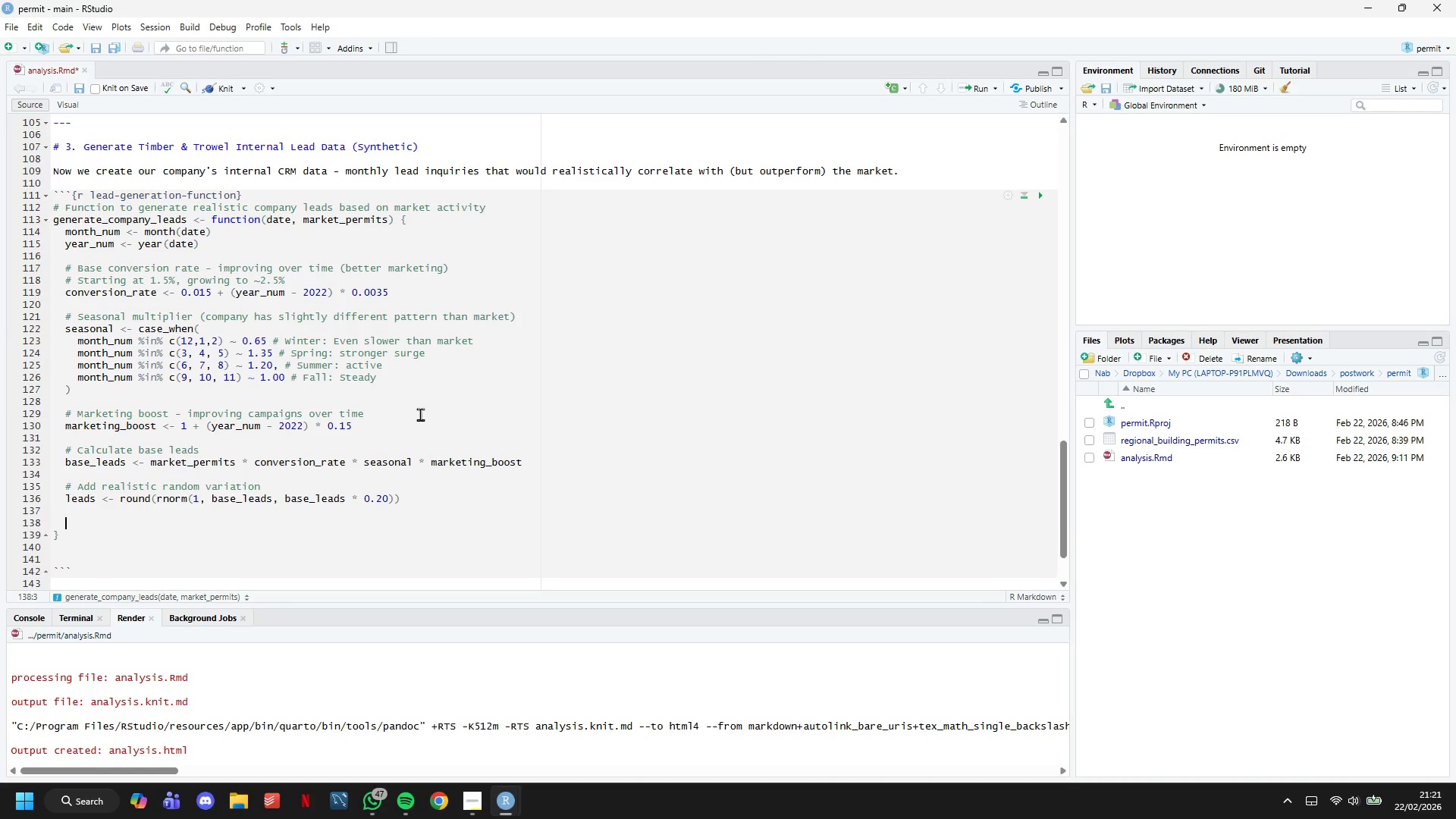 
key(Enter)
 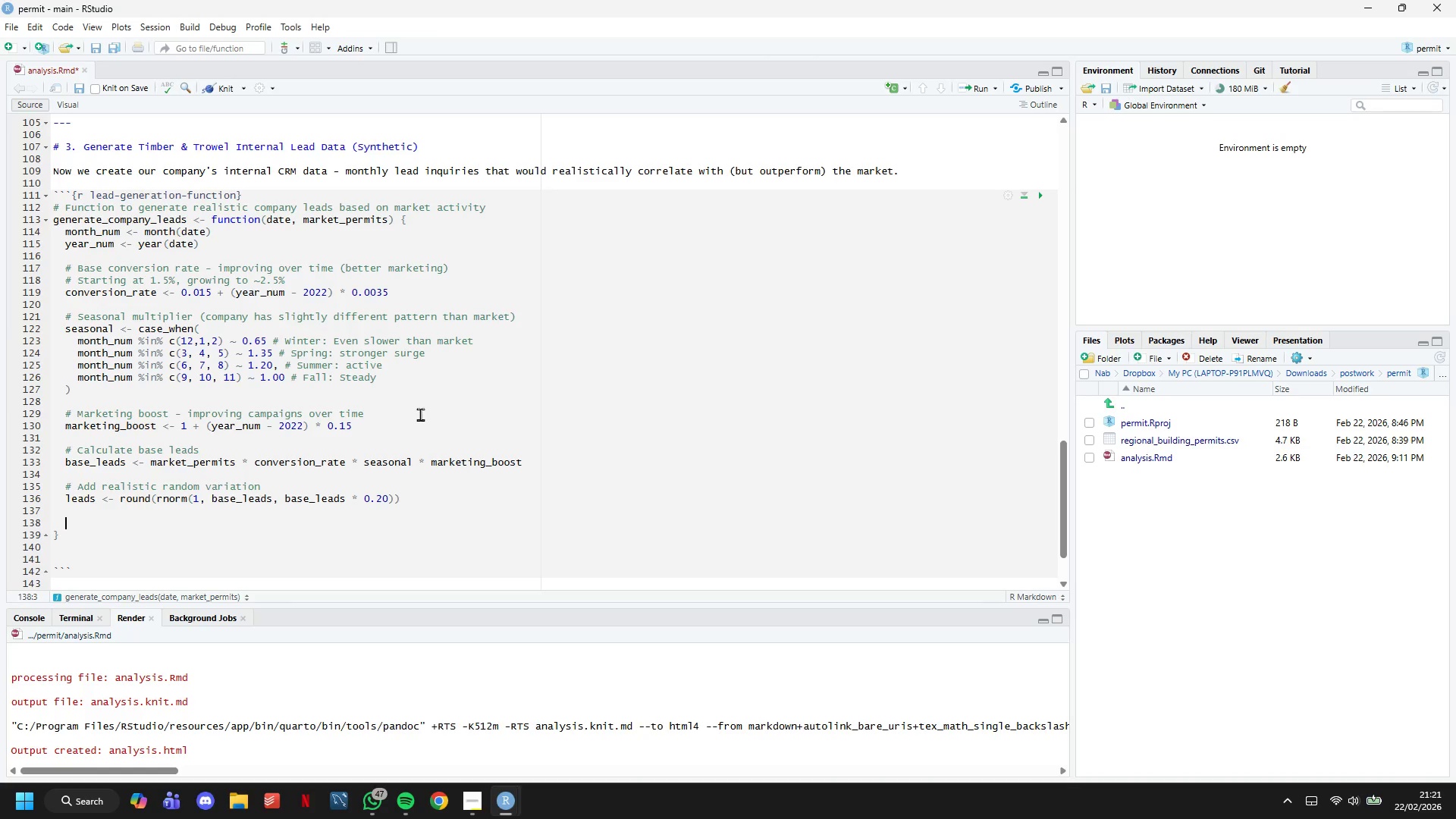 
type(# Ensure minimum of 3 leads per month)
 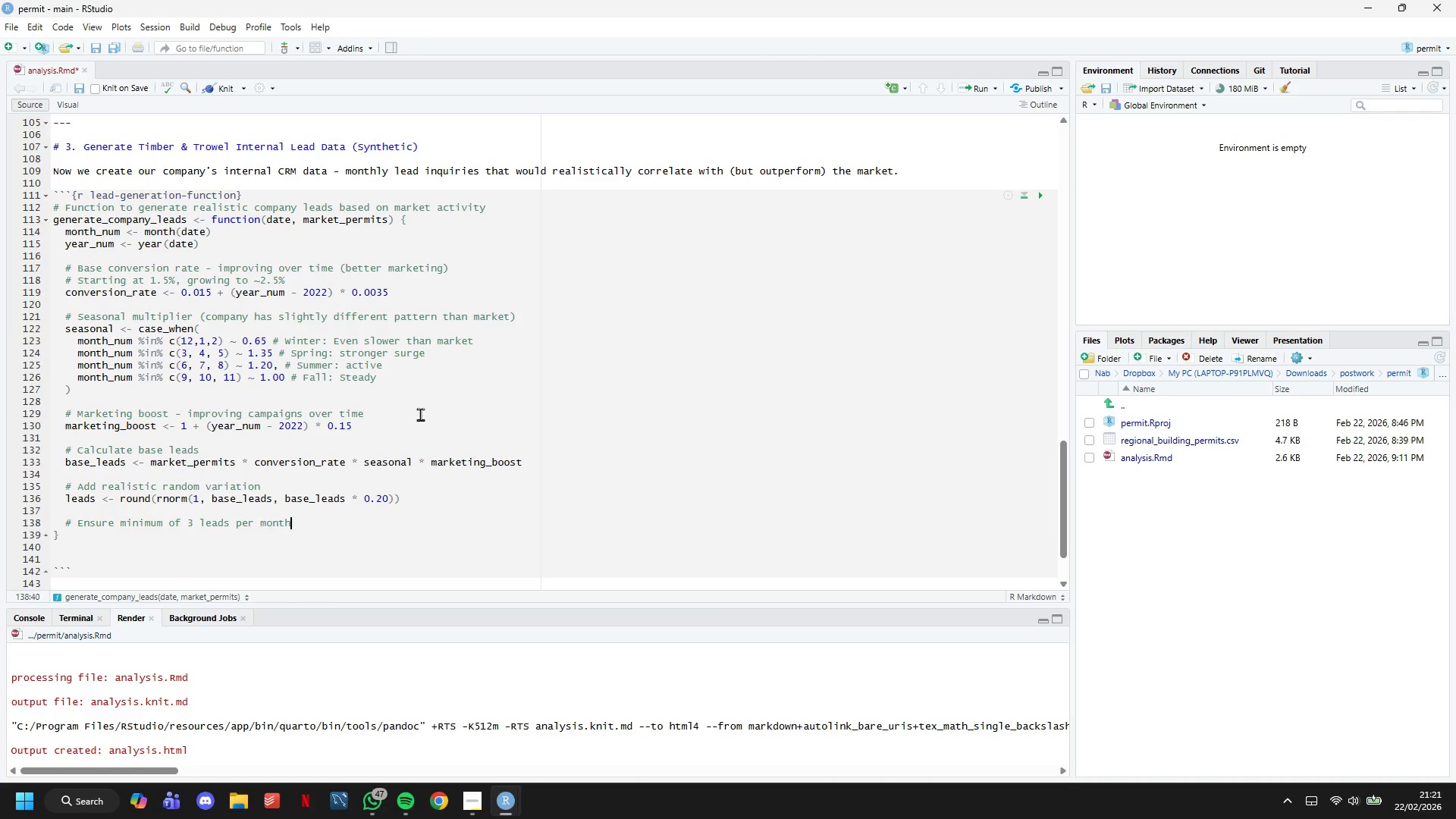 
key(Enter)
 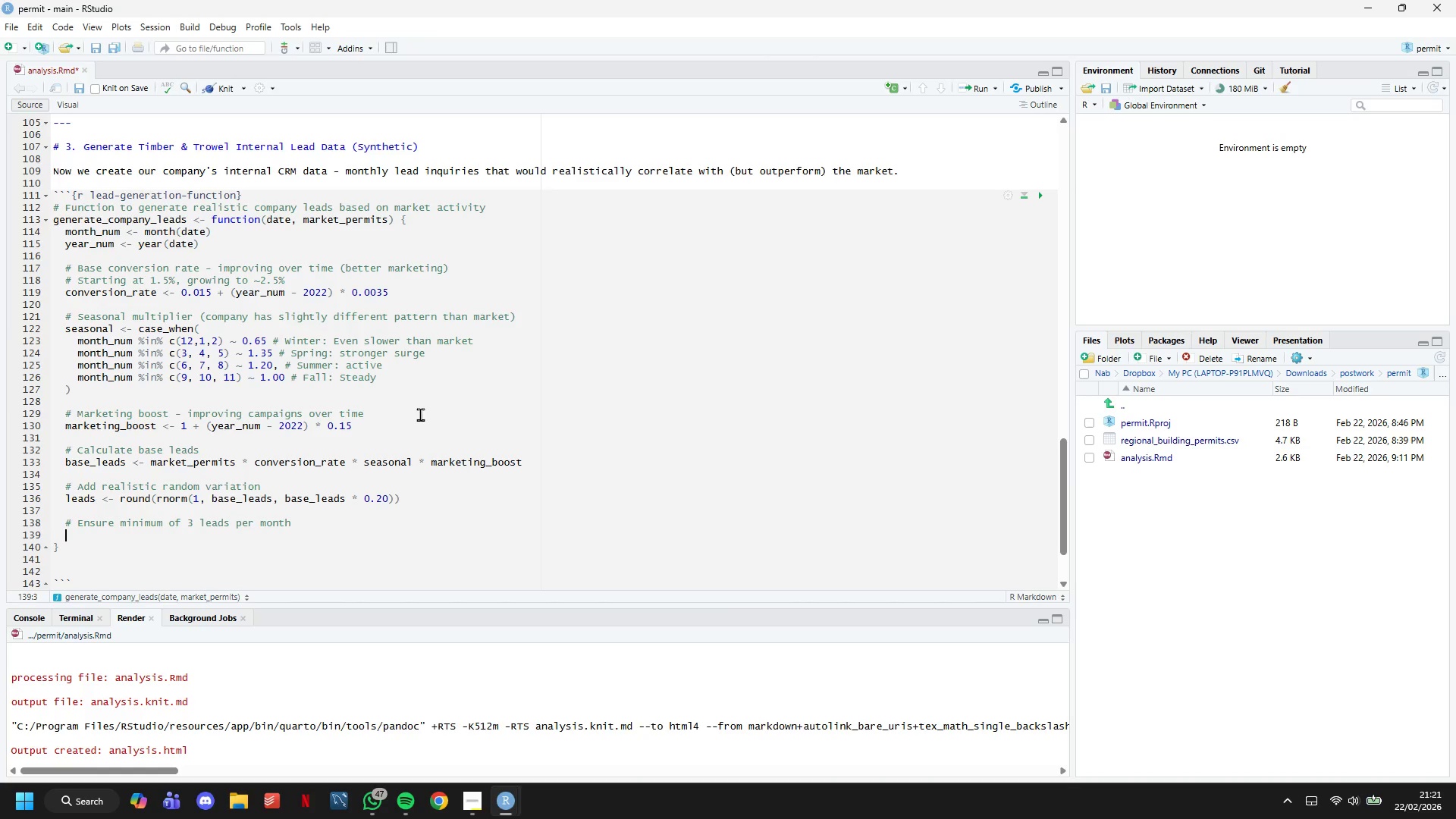 
type(max(leads, 3)
 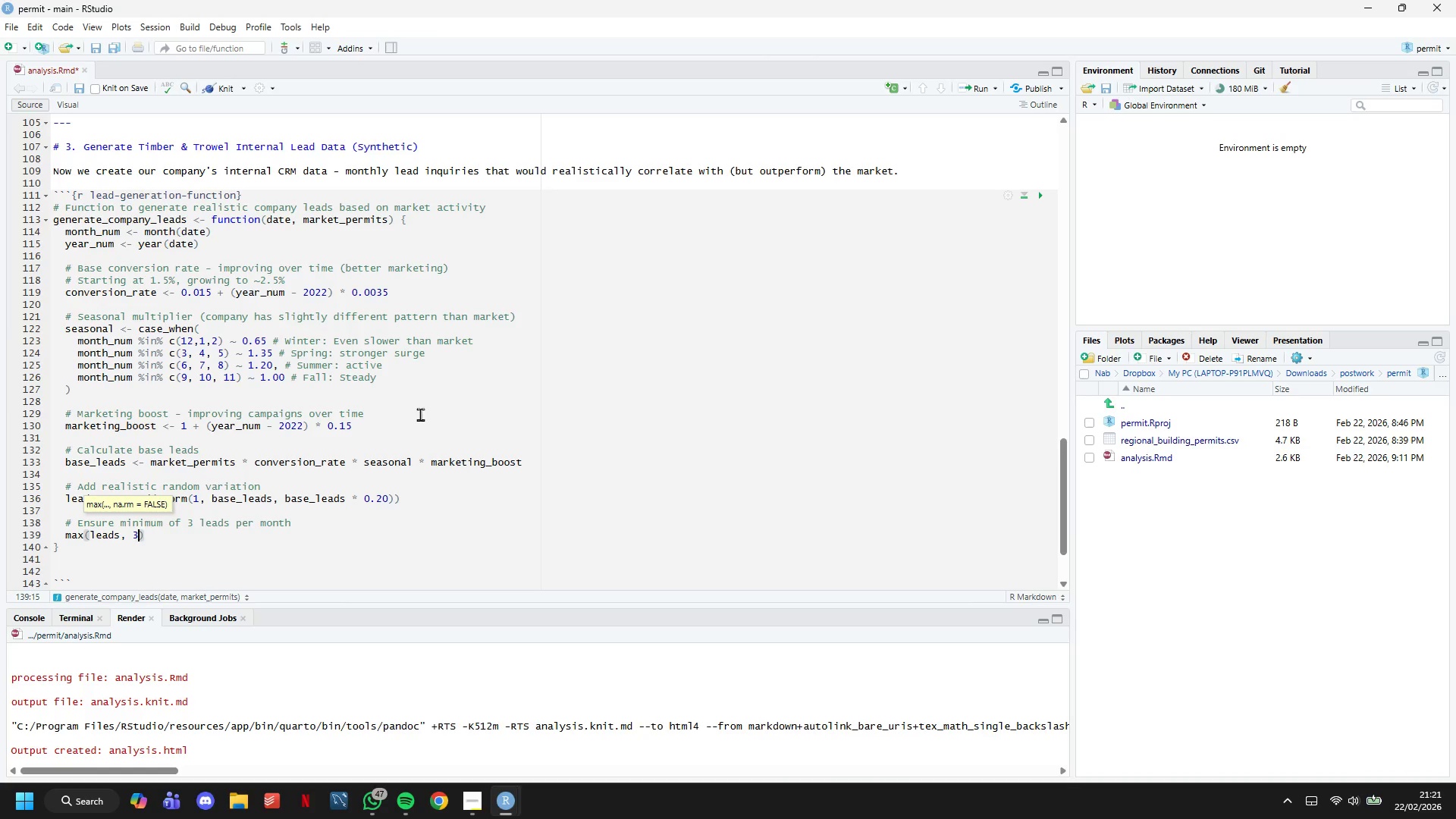 
key(Control+S)
 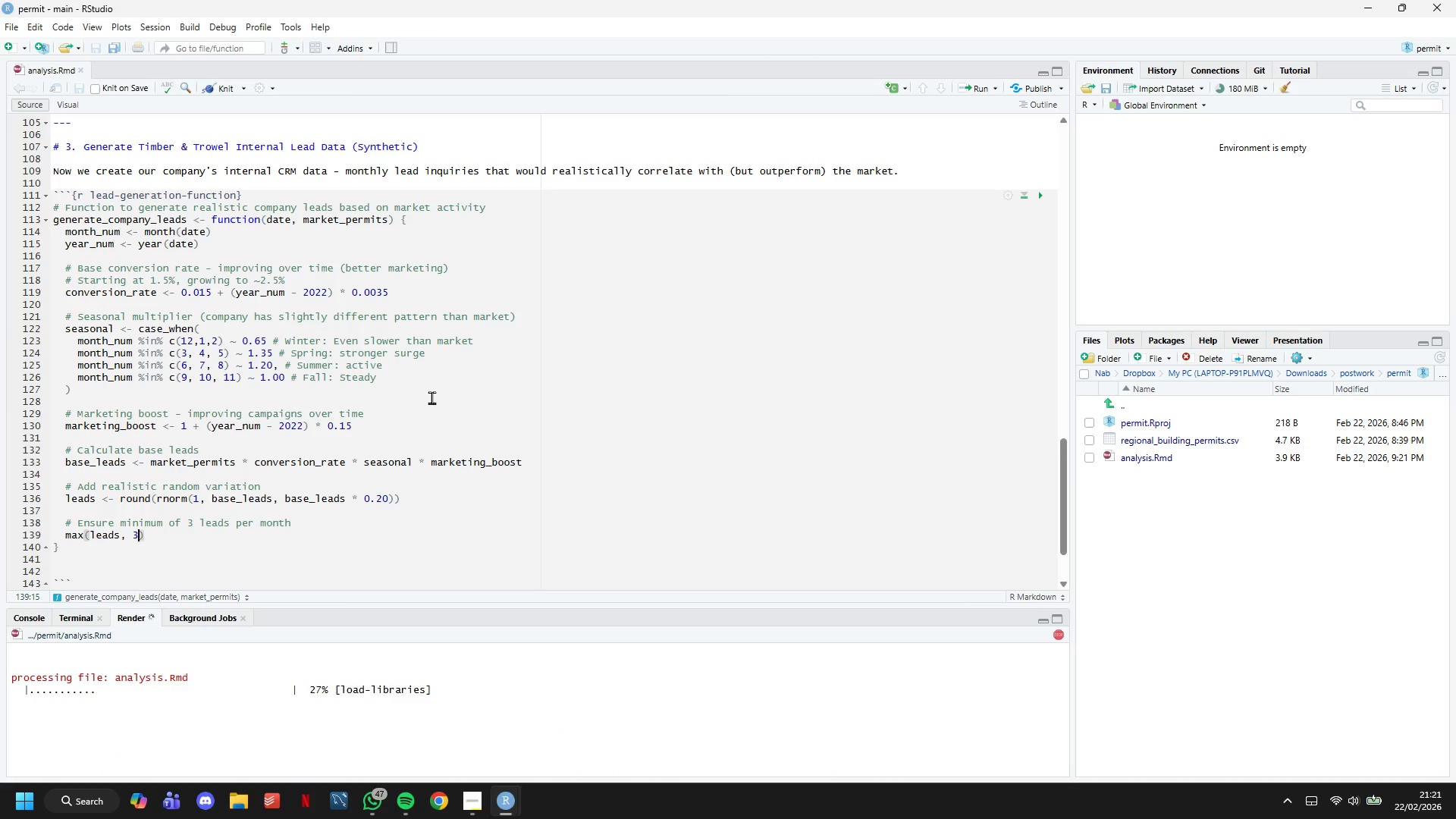 
wait(10.77)
 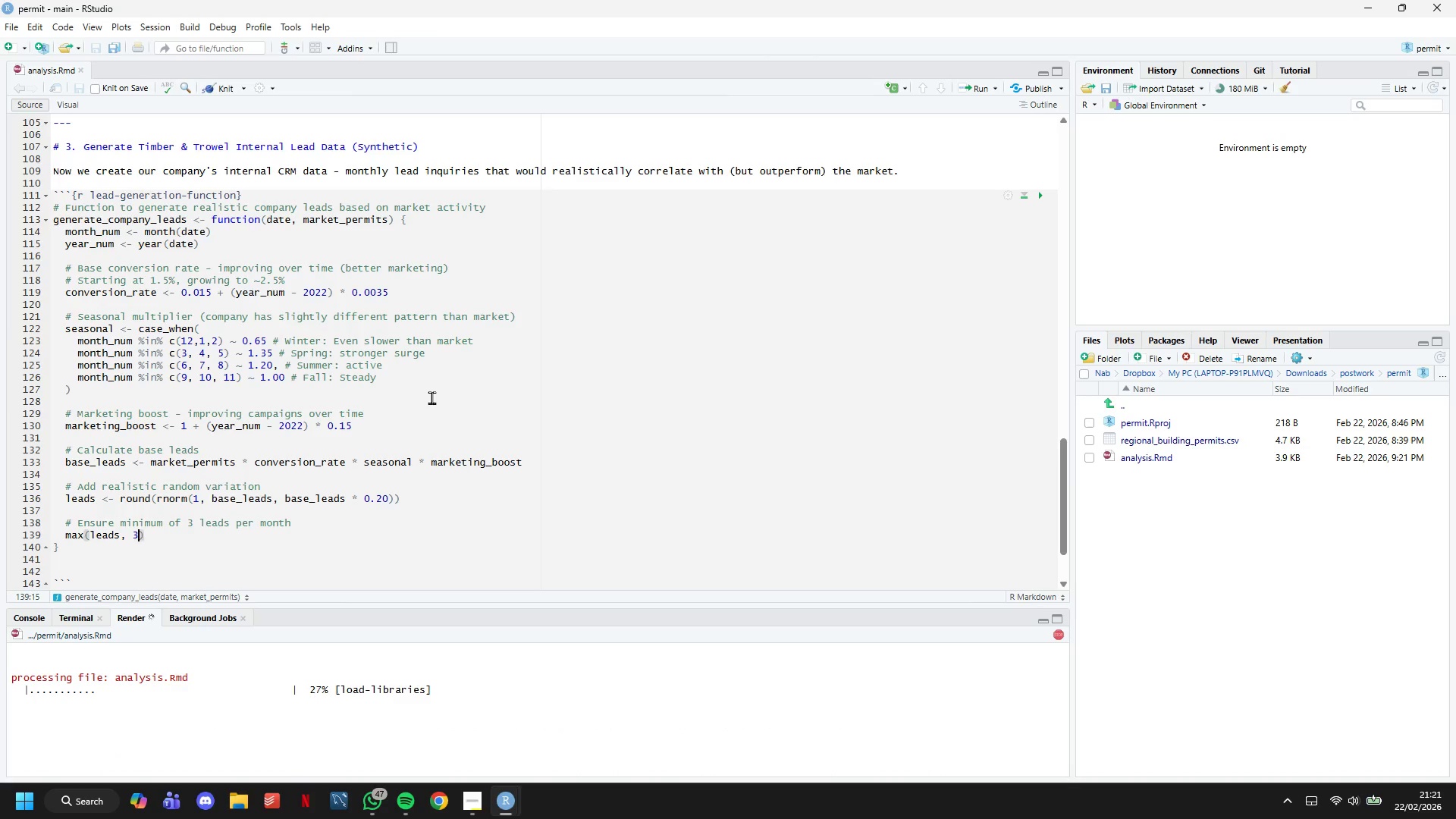 
scroll: coordinate [426, 497], scroll_direction: down, amount: 3.0
 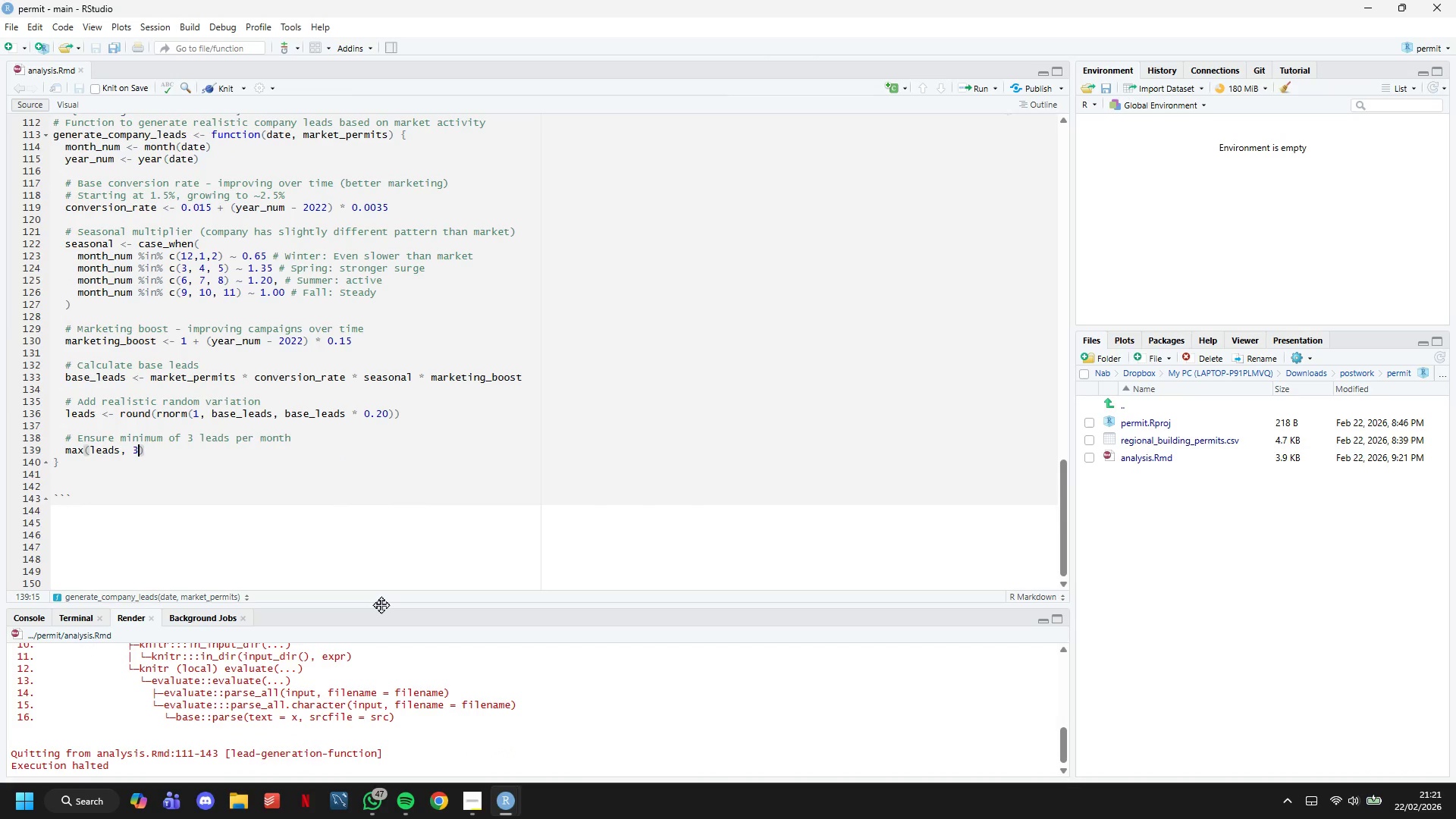 
left_click_drag(start_coordinate=[381, 604], to_coordinate=[376, 463])
 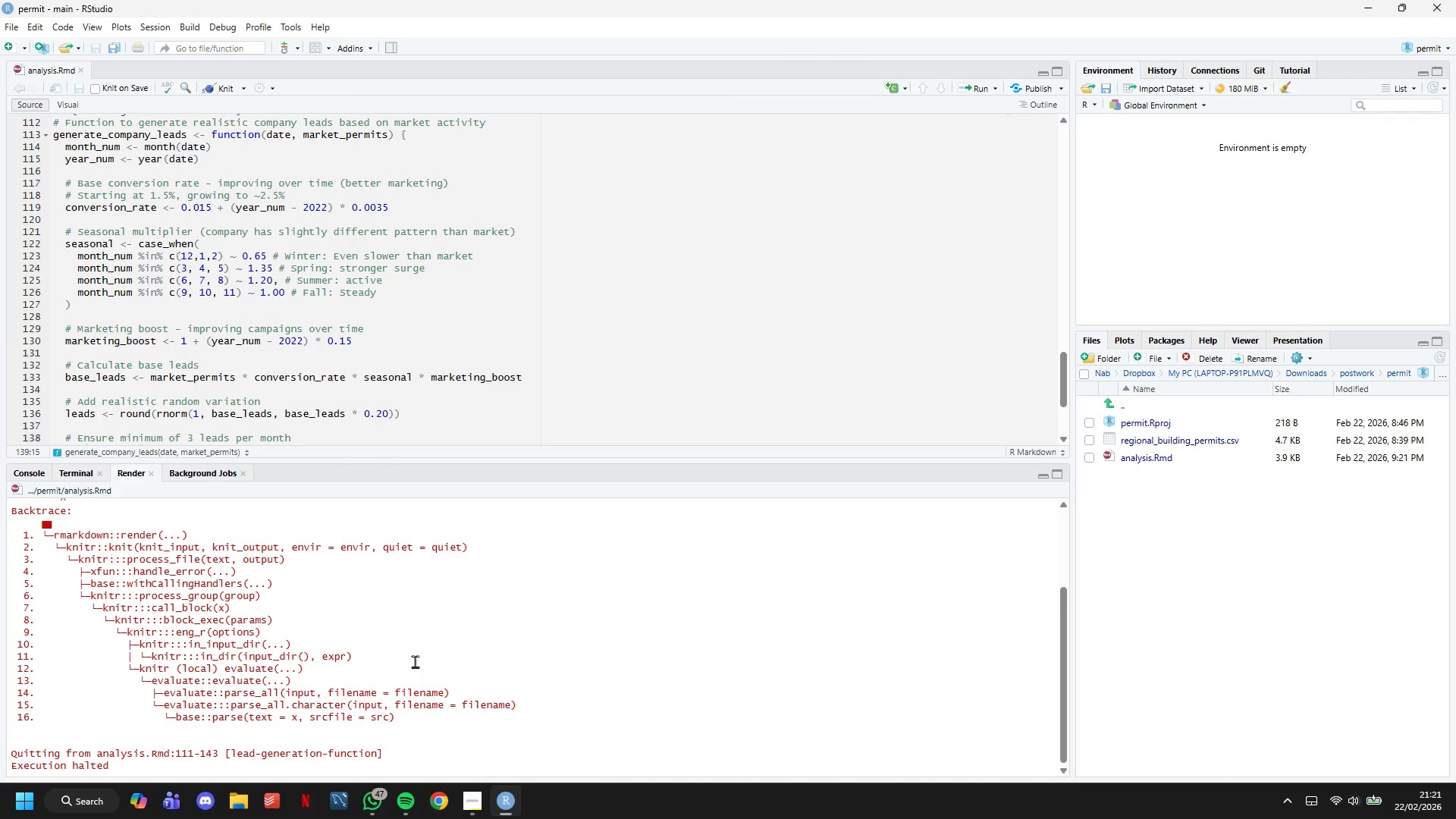 
scroll: coordinate [415, 661], scroll_direction: up, amount: 1.0
 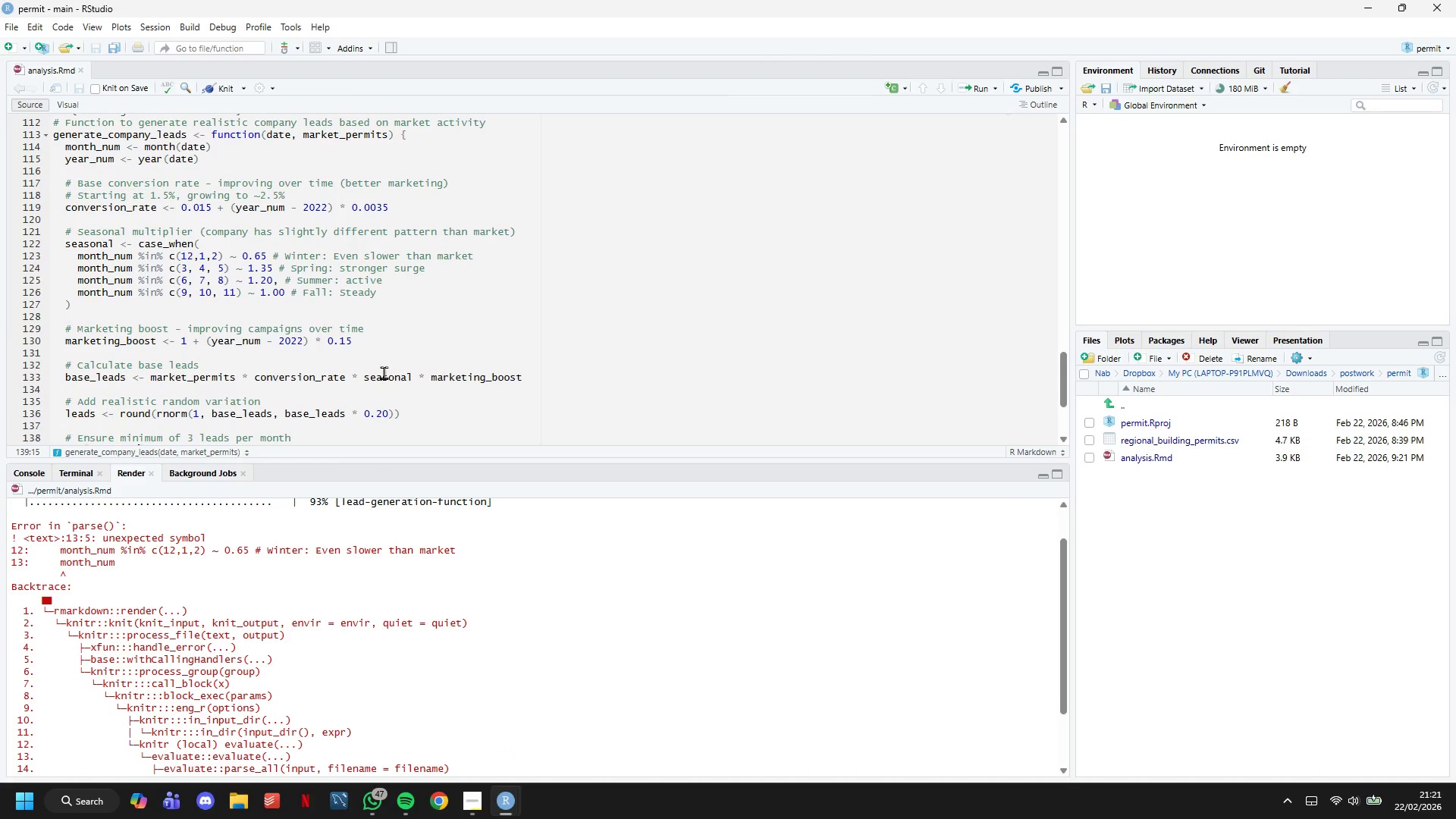 
wait(5.07)
 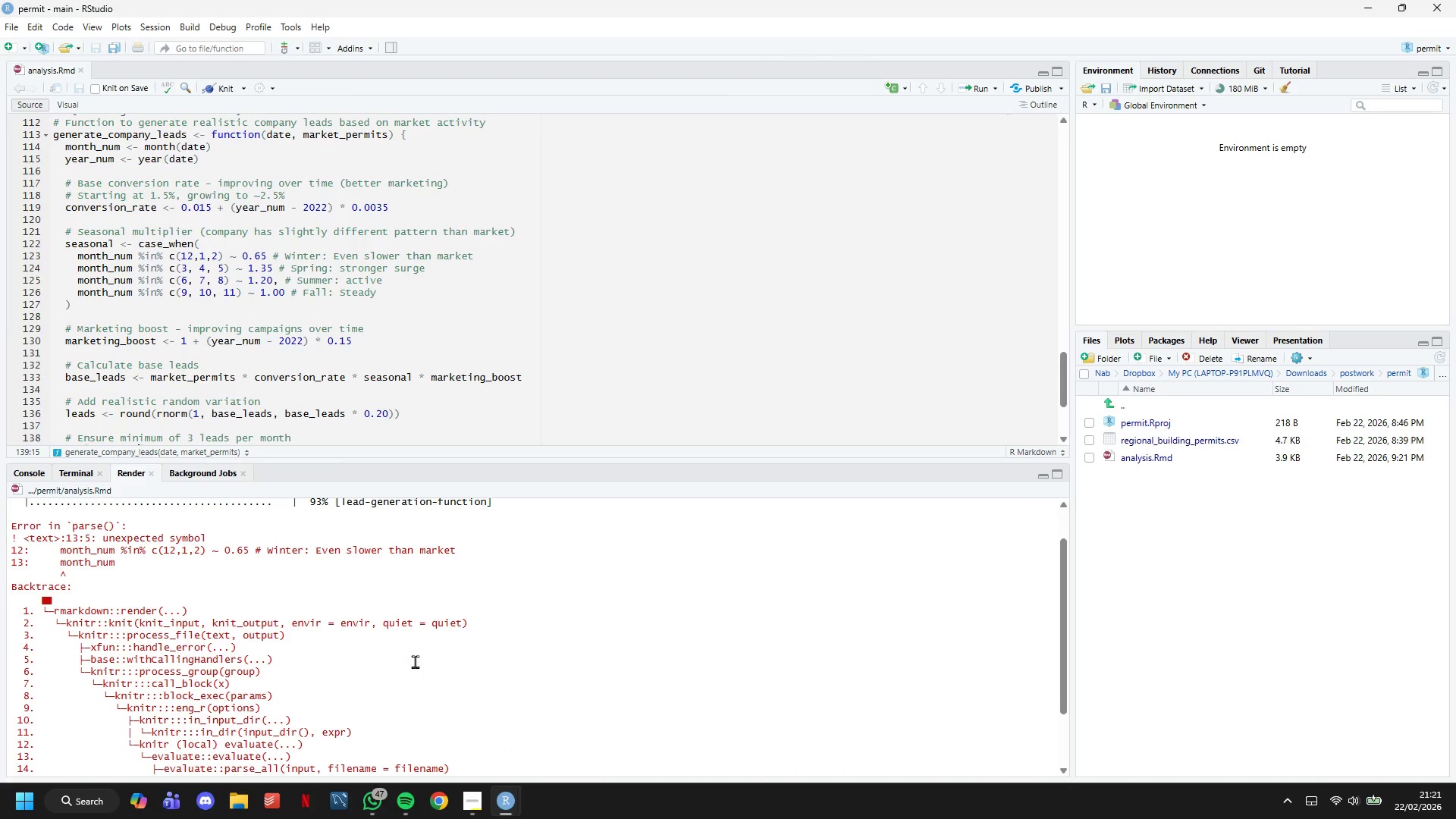 
left_click([271, 256])
 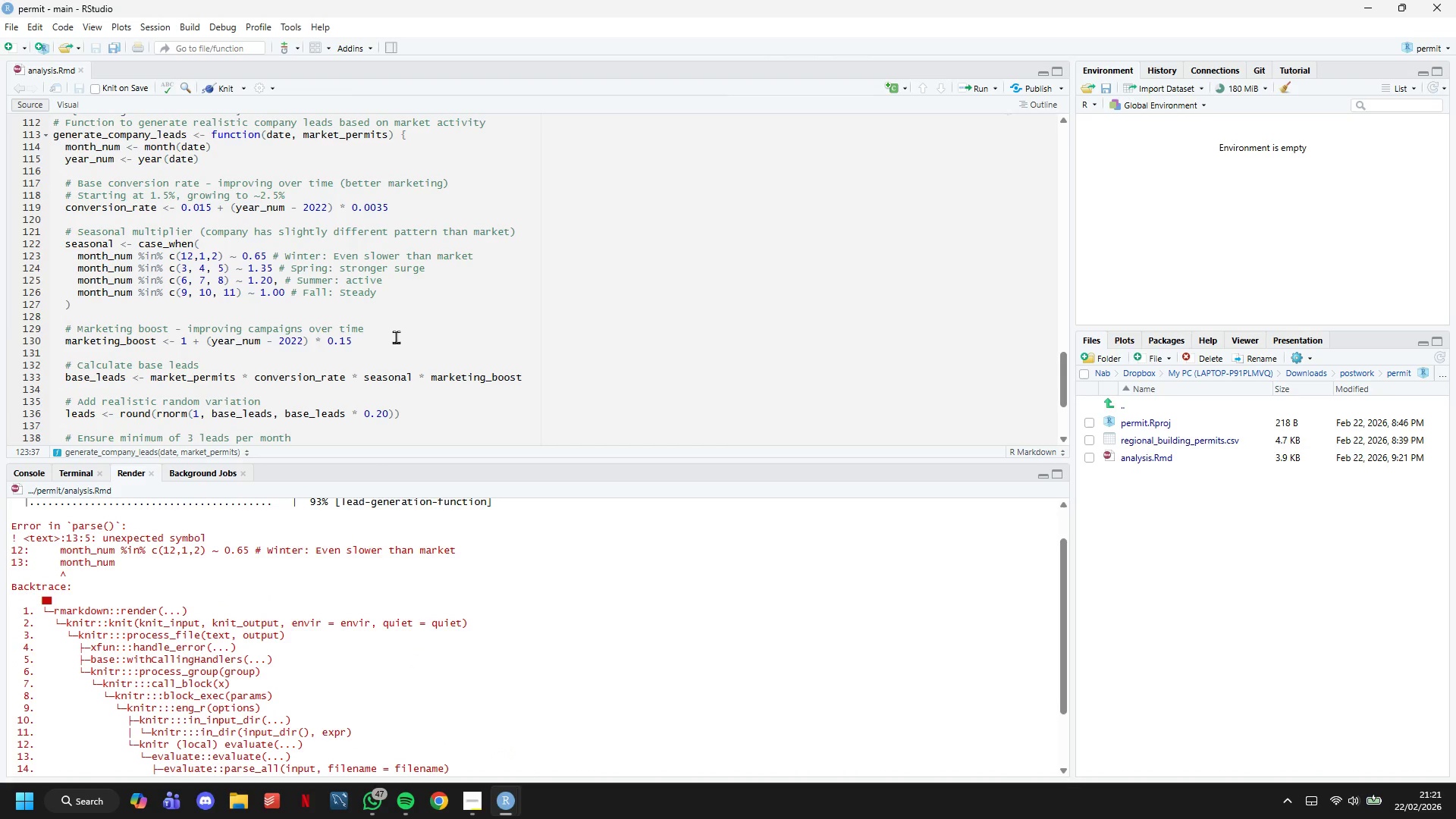 
key(ArrowLeft)
 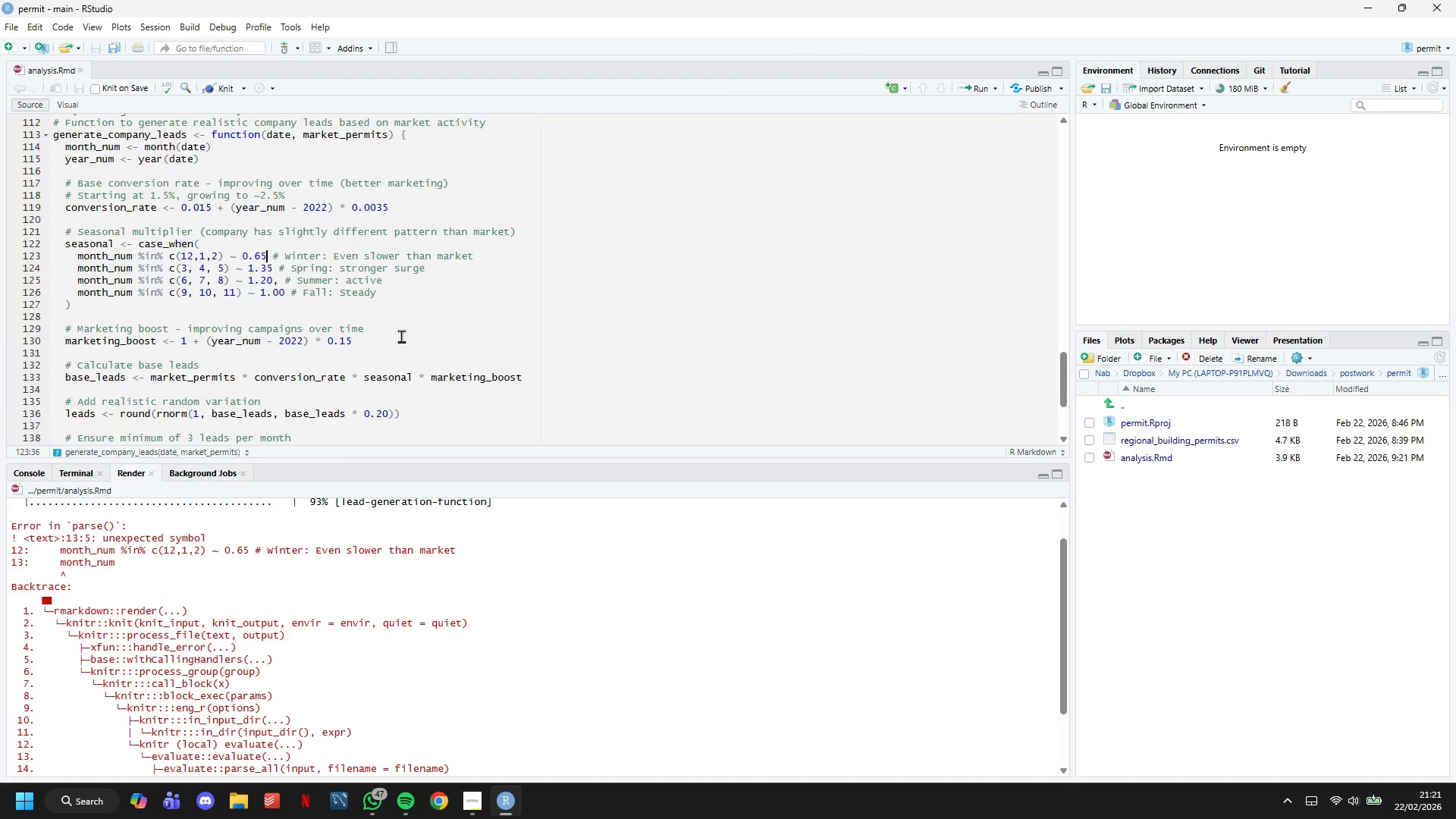 
key(Comma)
 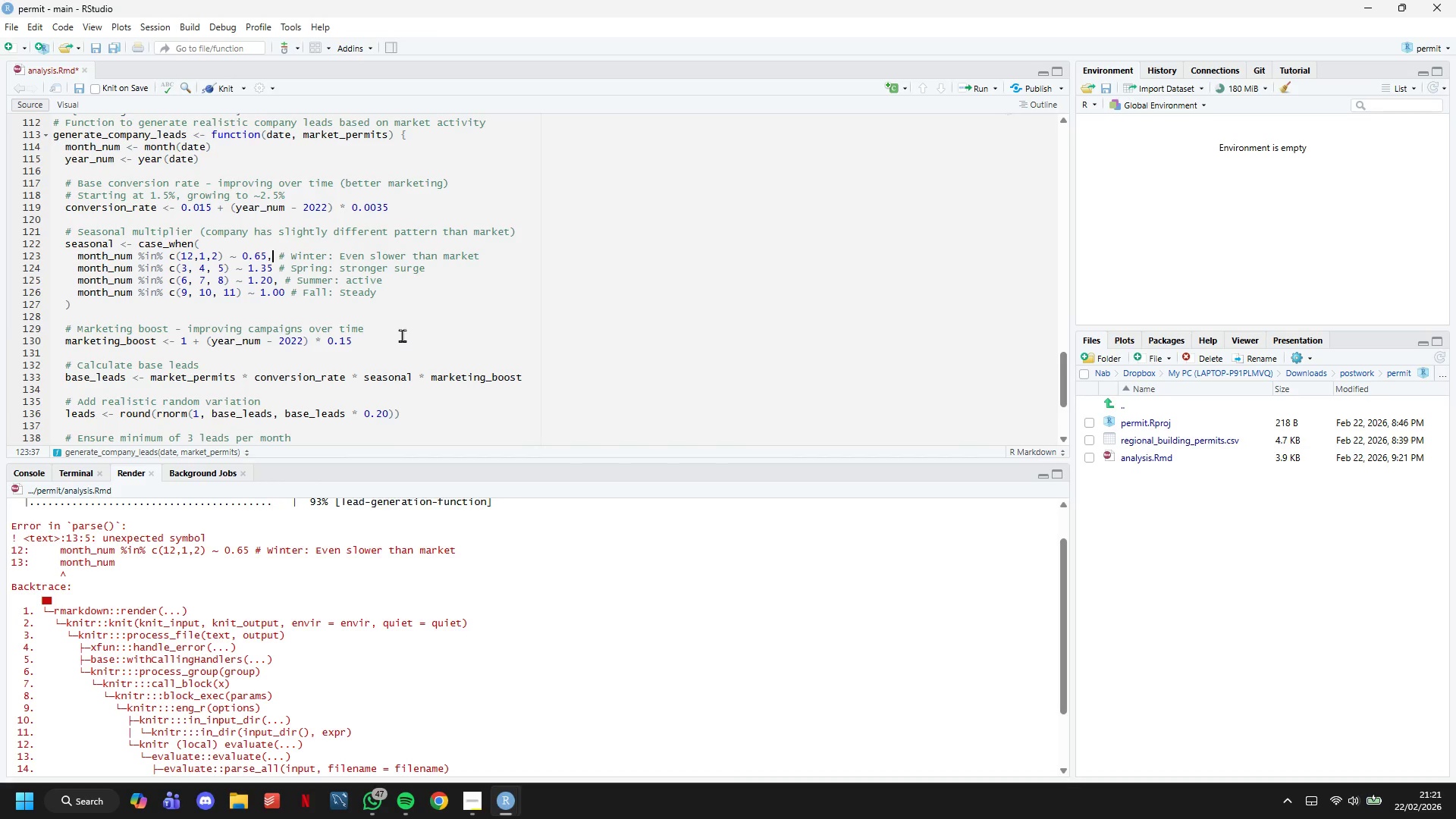 
key(ArrowDown)
 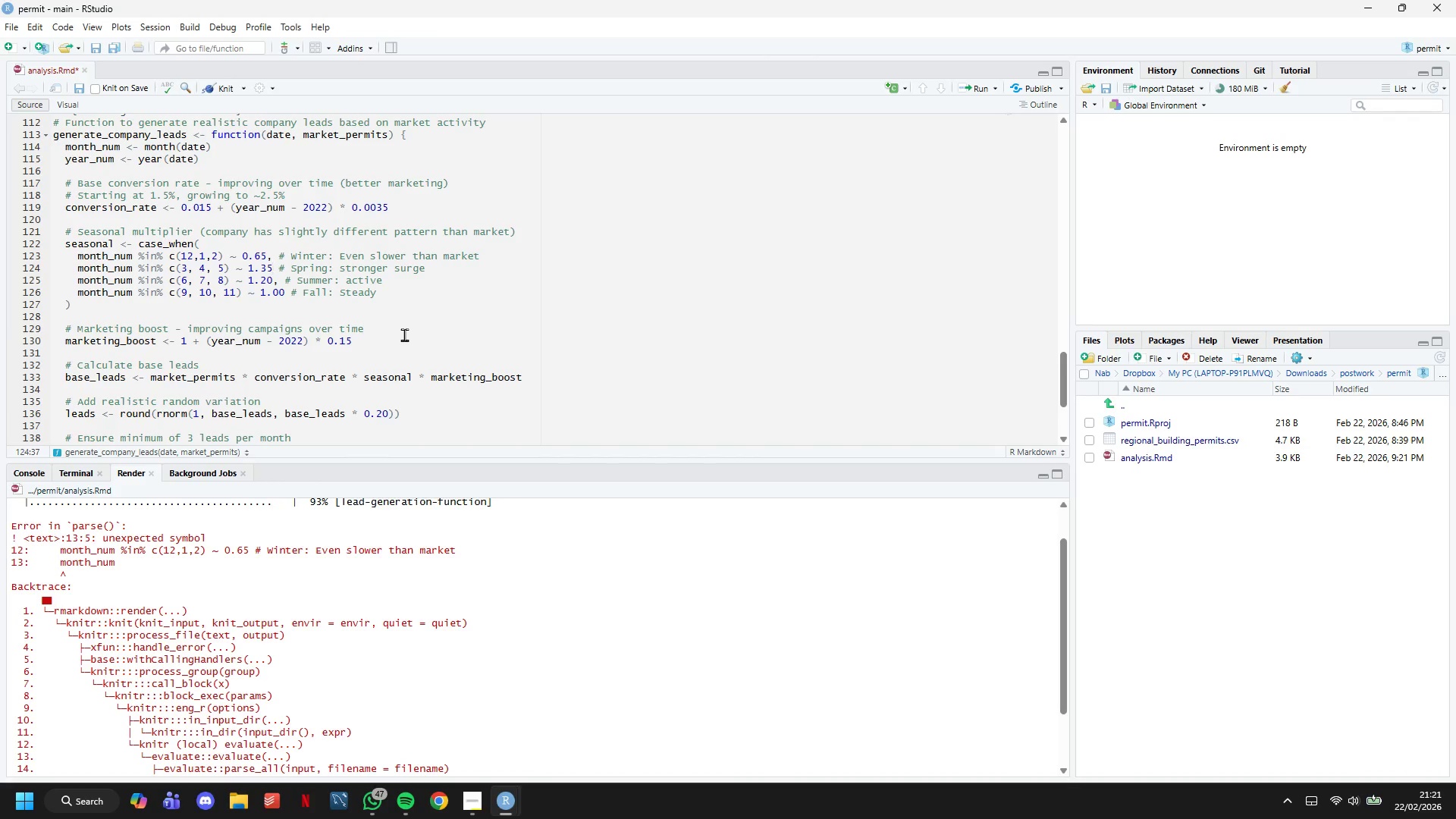 
key(Comma)
 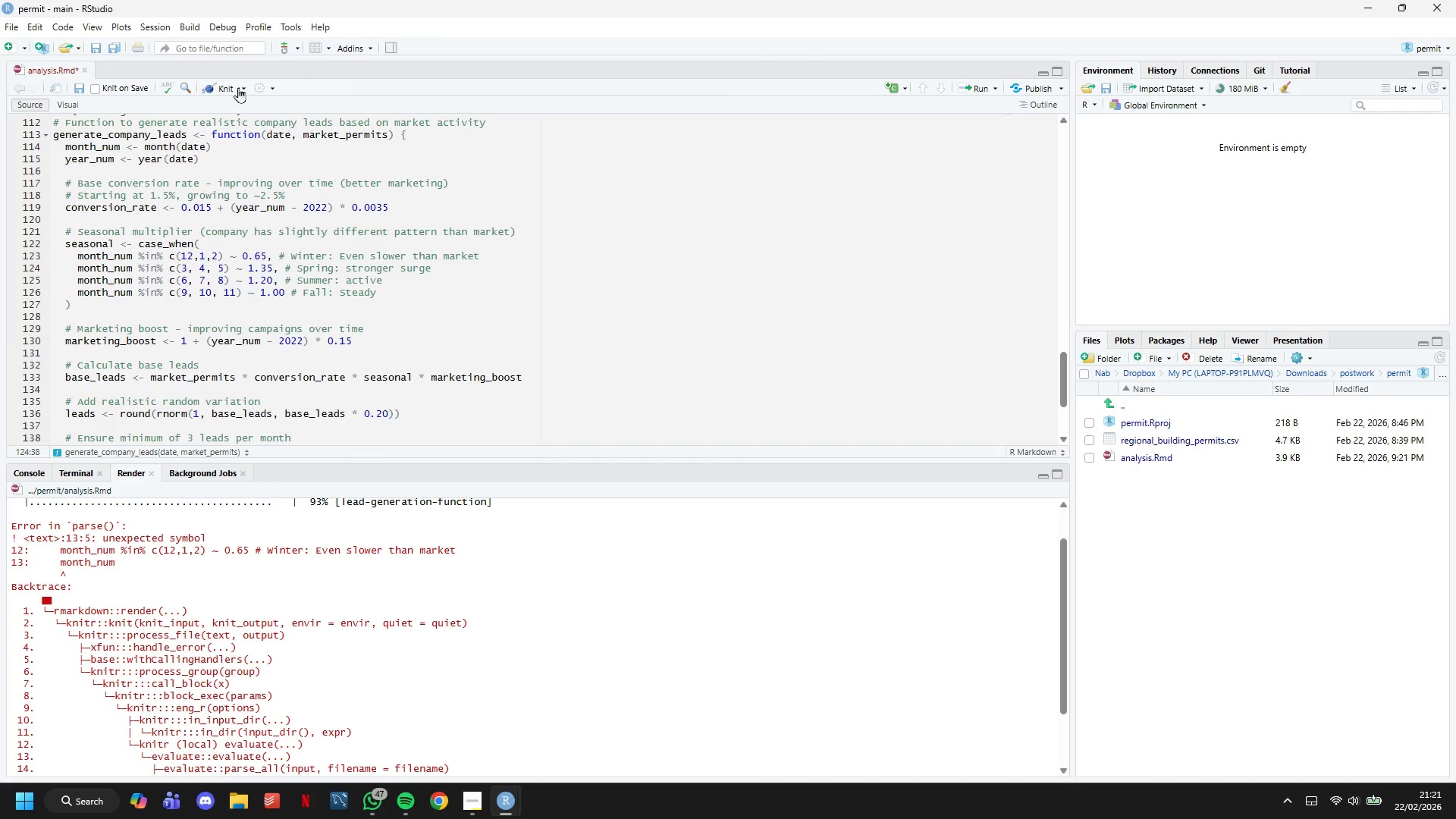 
left_click([224, 81])
 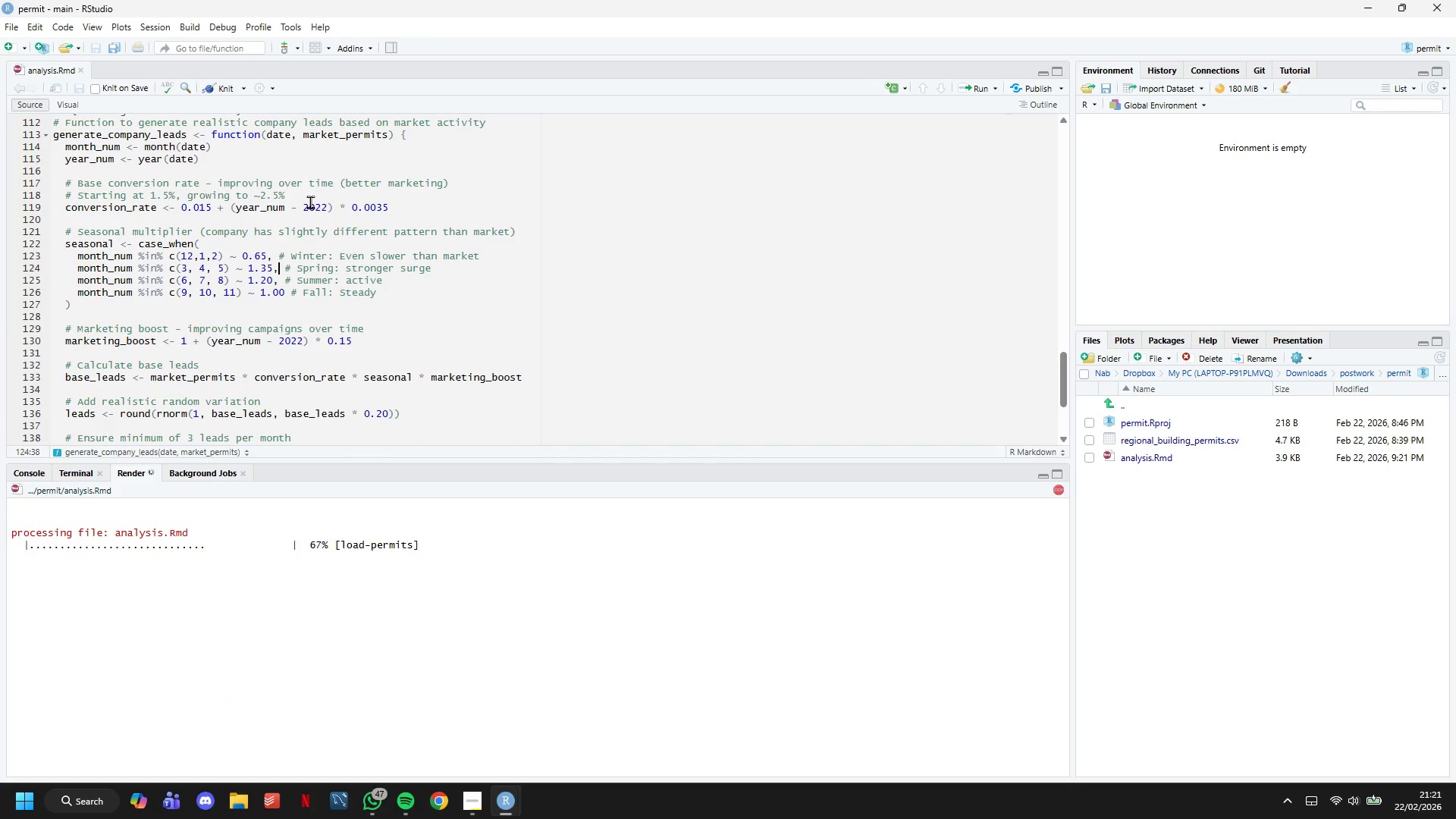 
wait(11.98)
 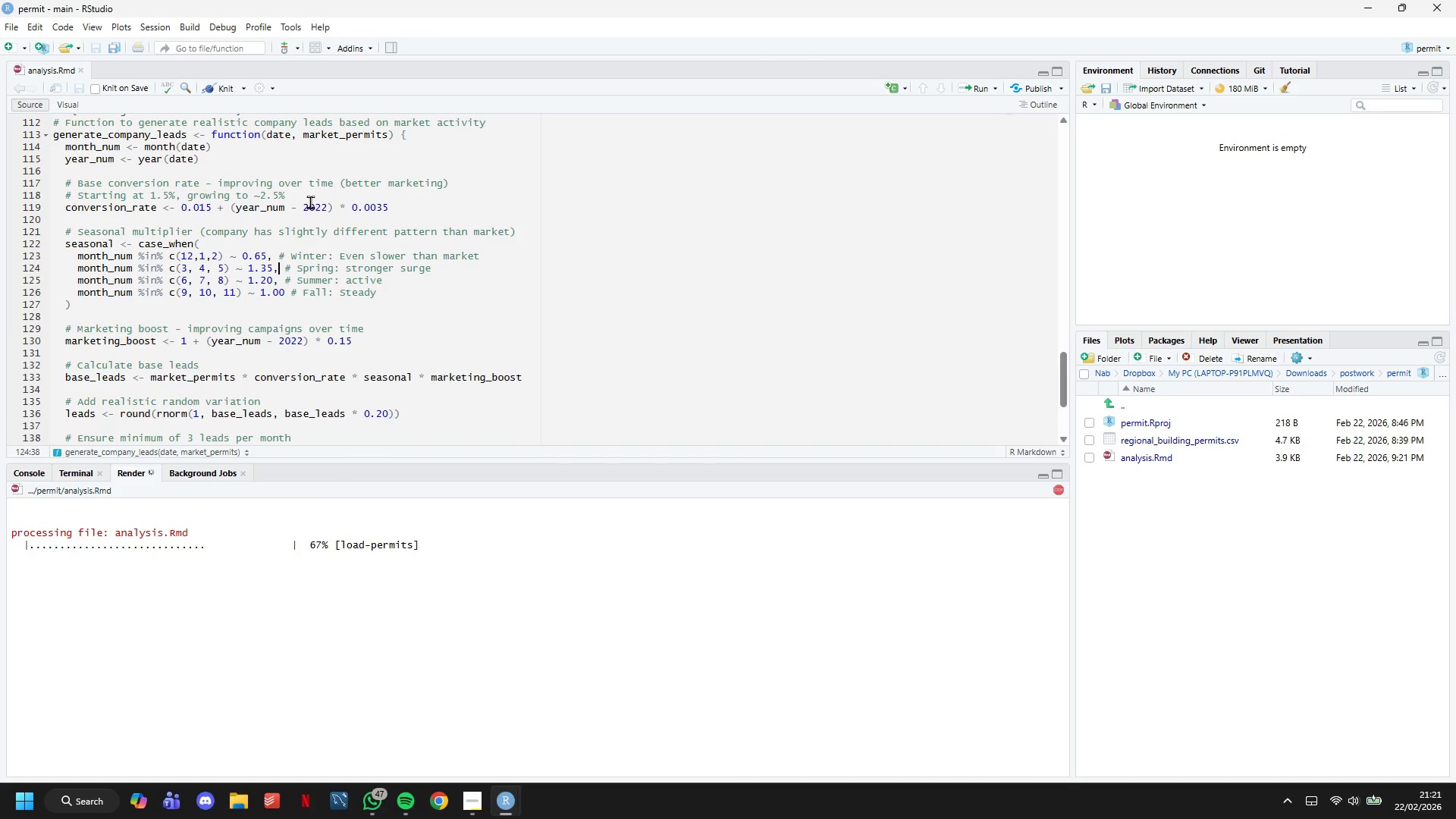 
scroll: coordinate [807, 227], scroll_direction: down, amount: 18.0
 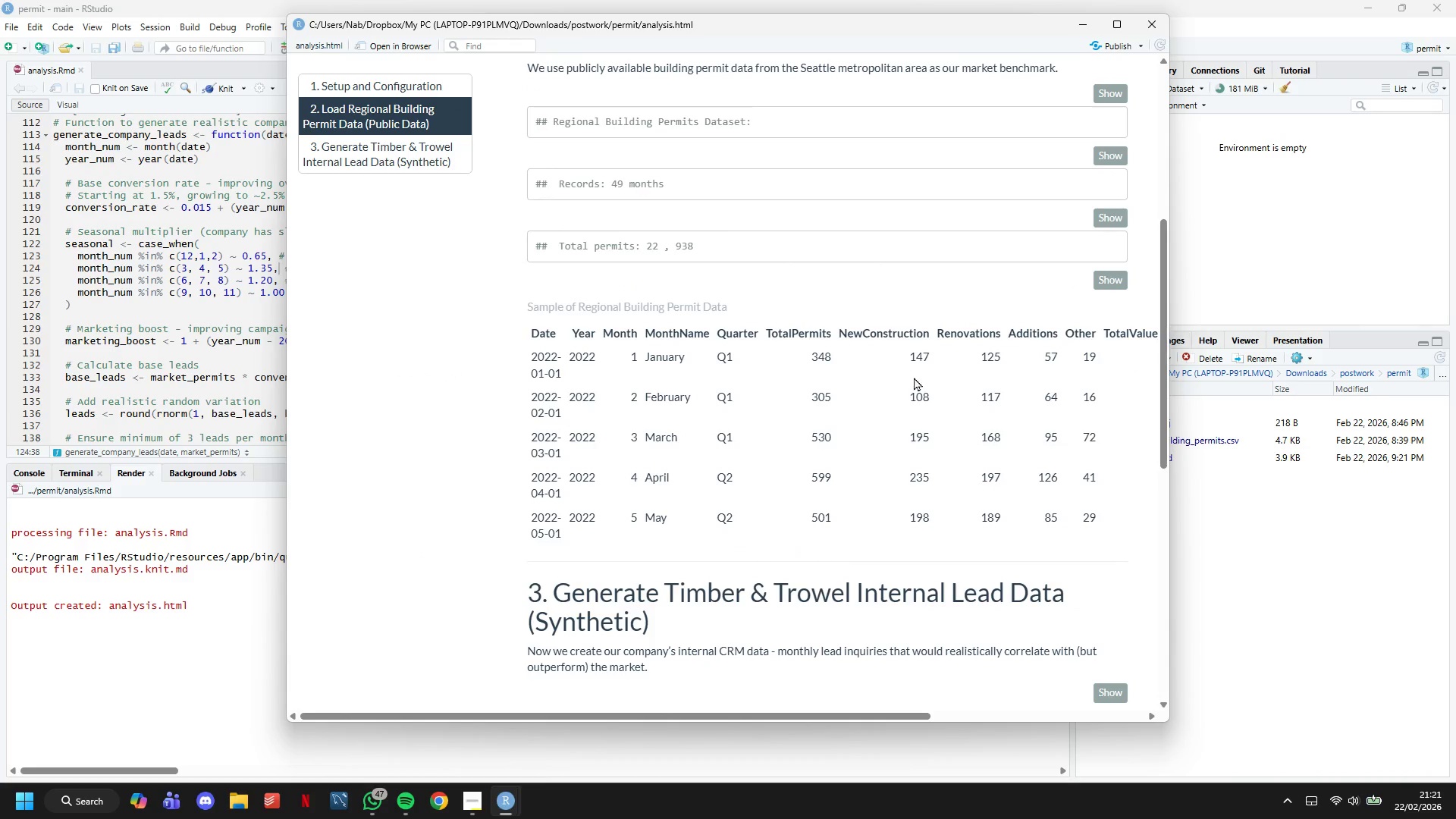 
scroll: coordinate [931, 287], scroll_direction: up, amount: 19.0
 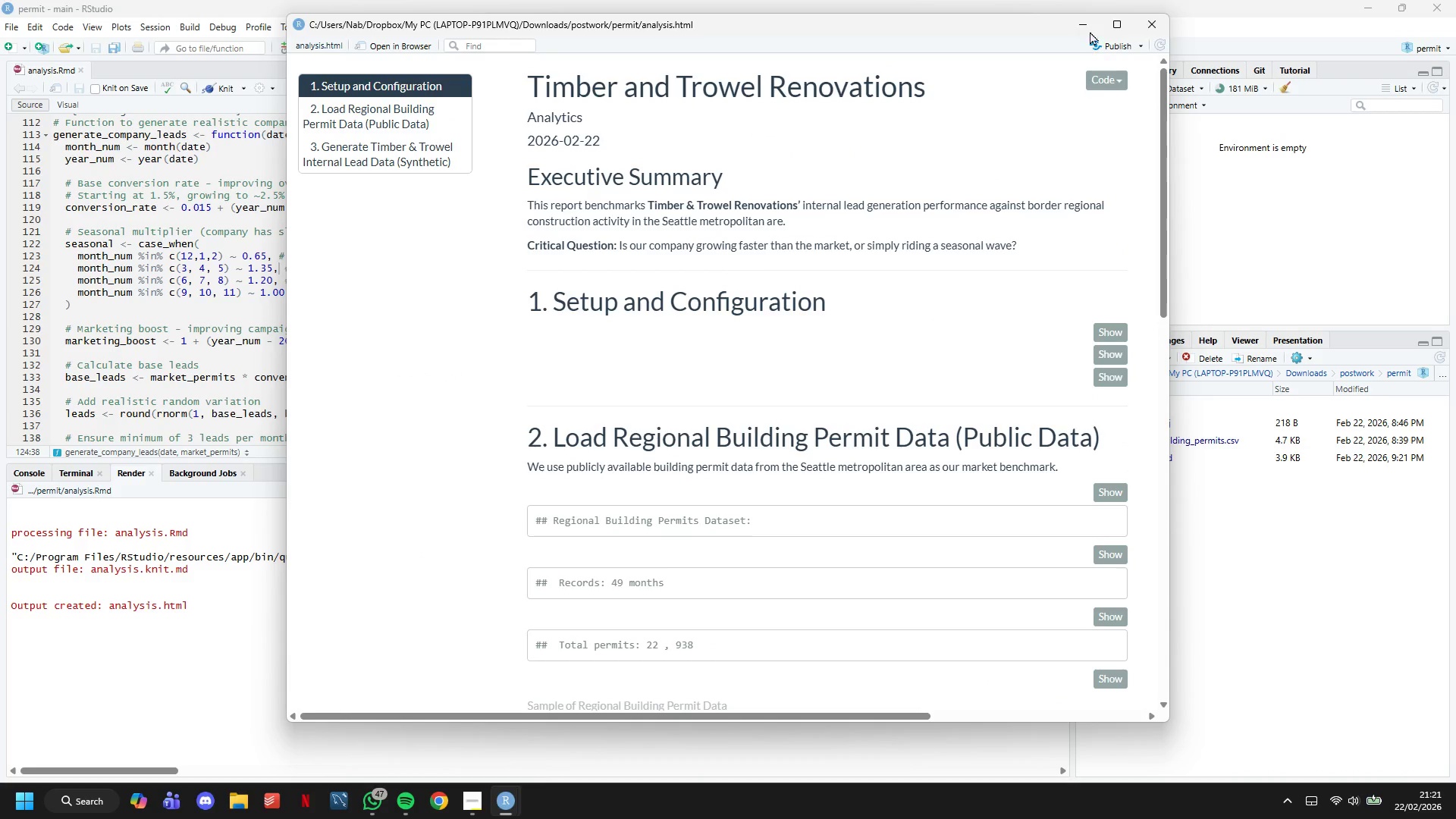 
left_click([1085, 21])
 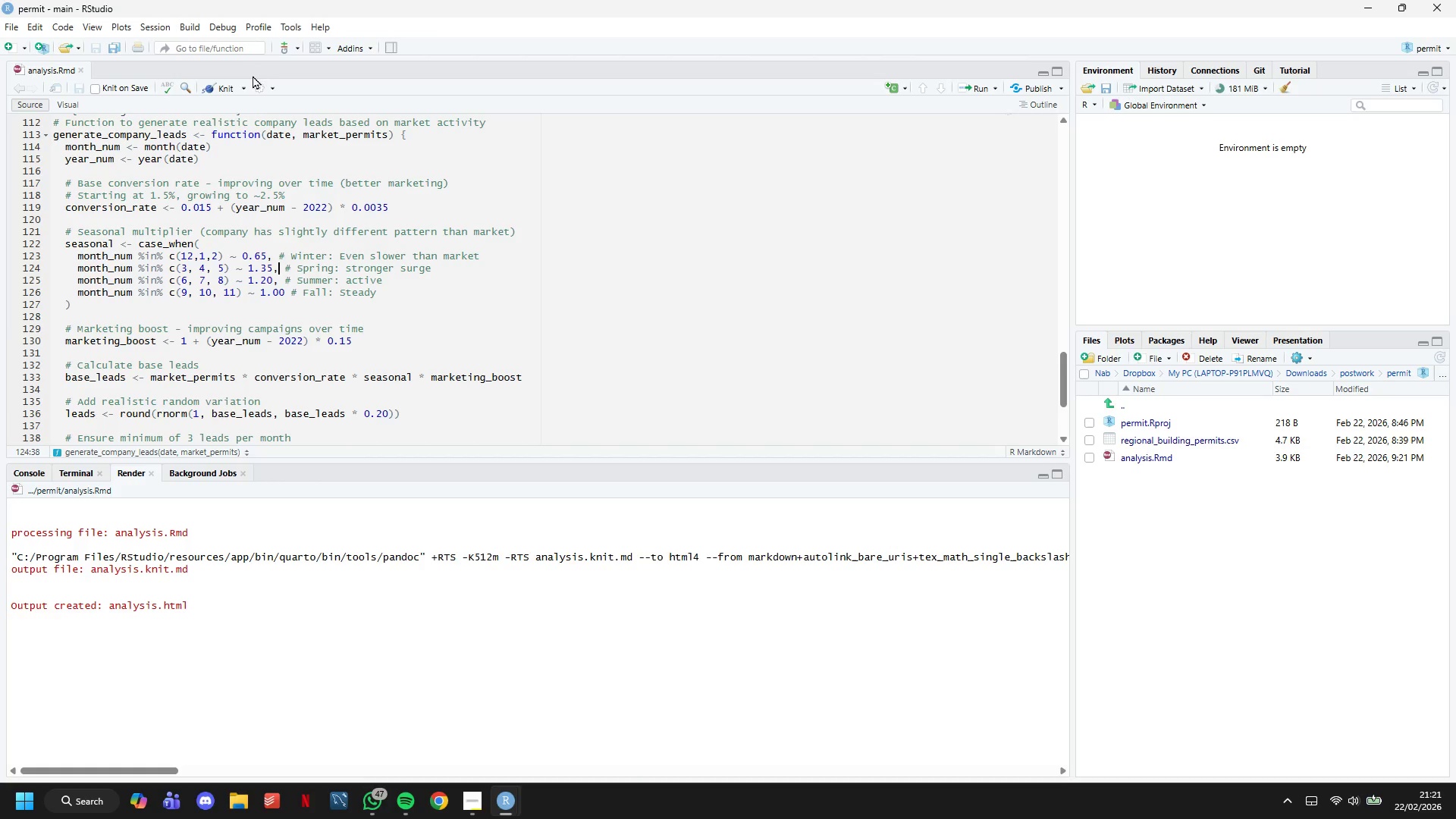 
left_click([246, 90])
 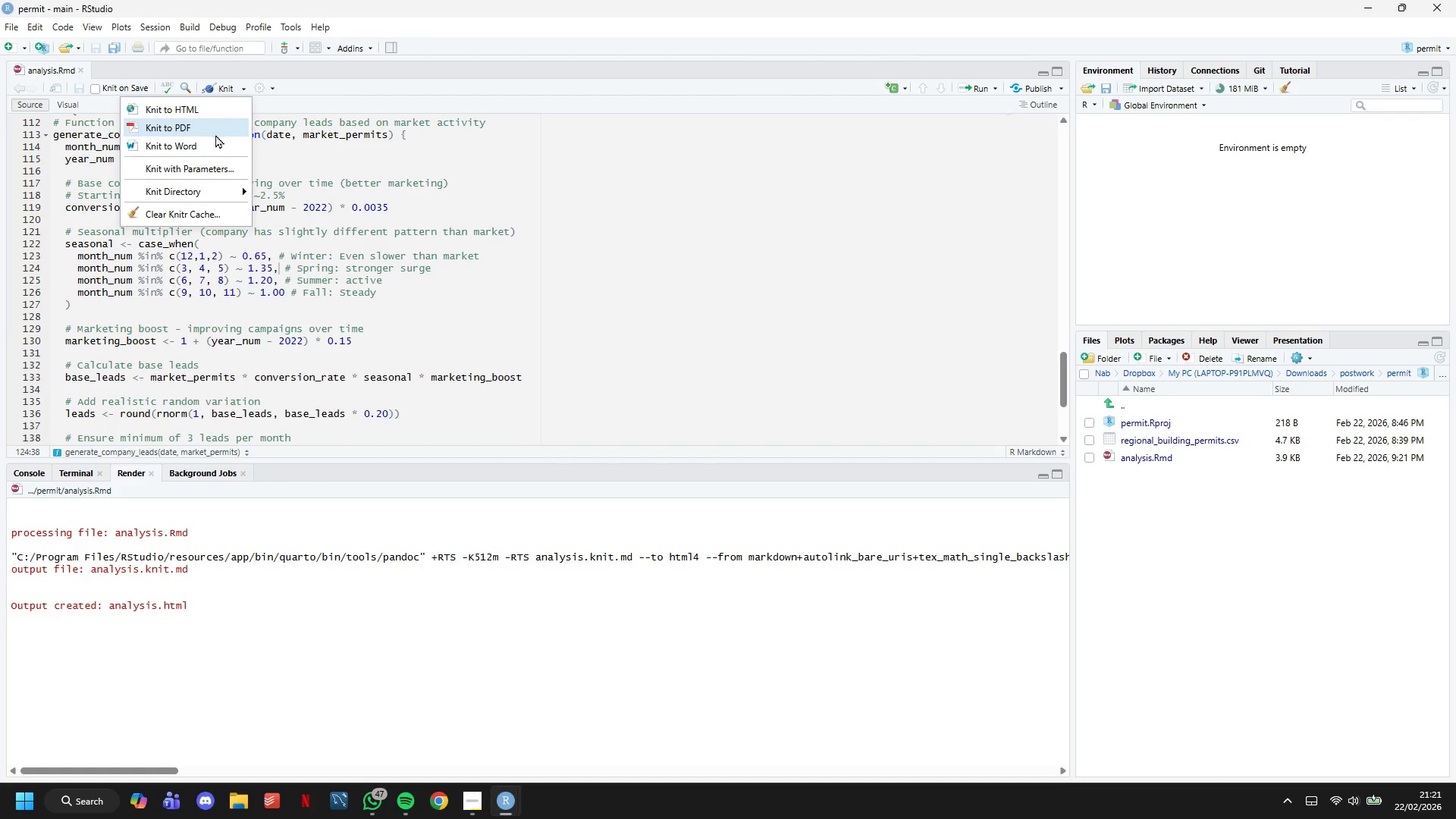 
left_click([203, 130])
 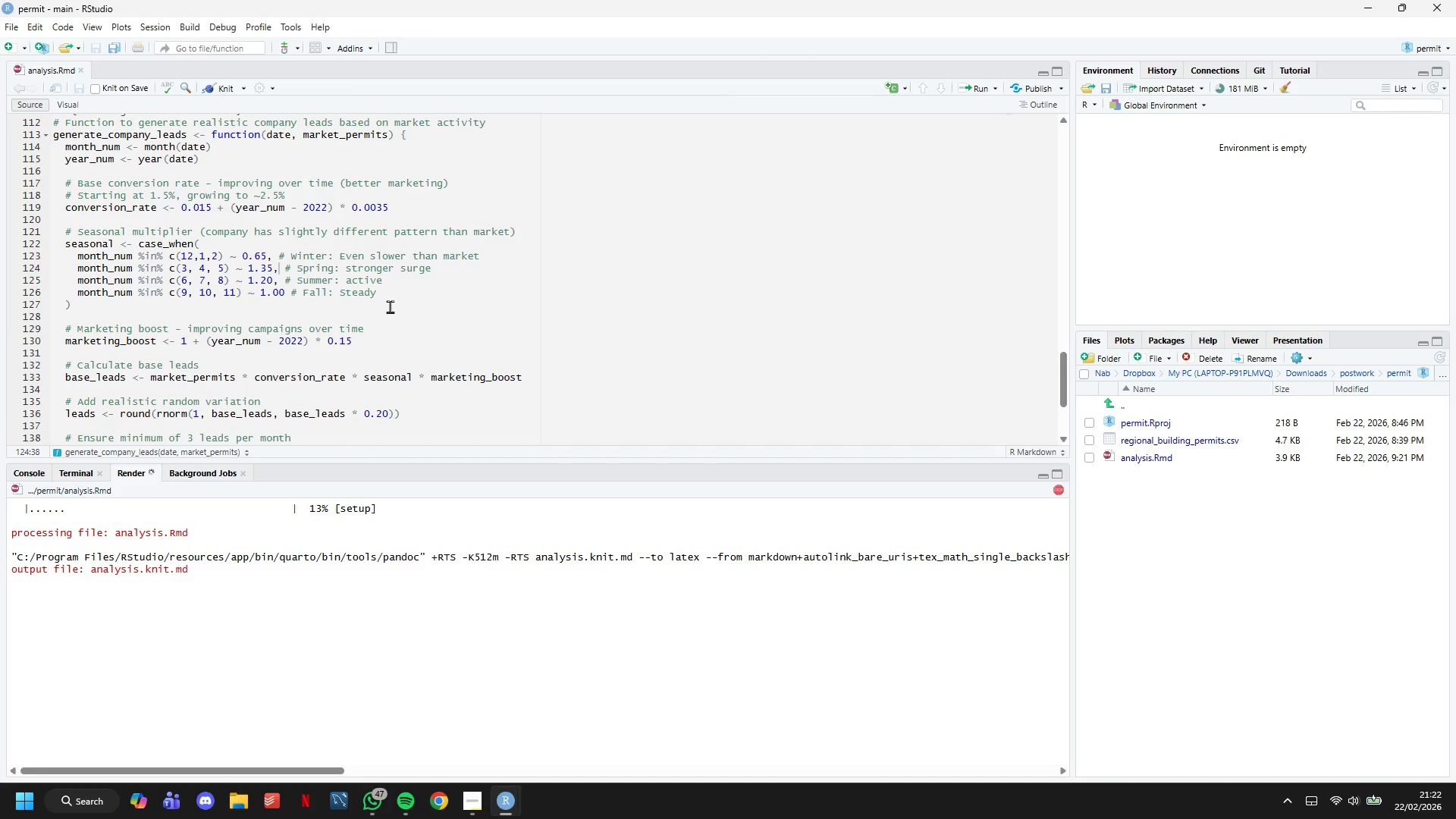 
wait(16.95)
 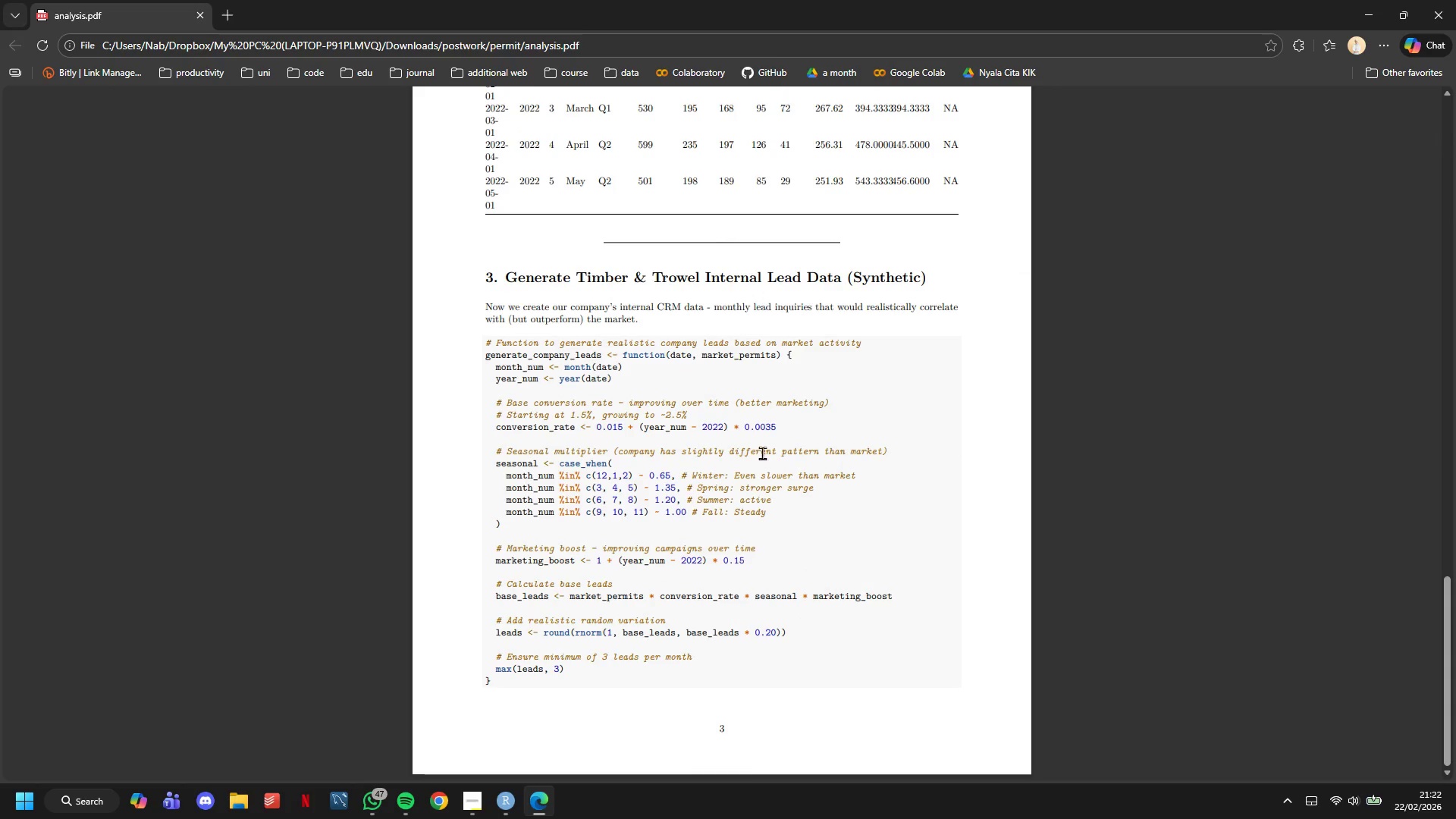 
right_click([762, 453])
 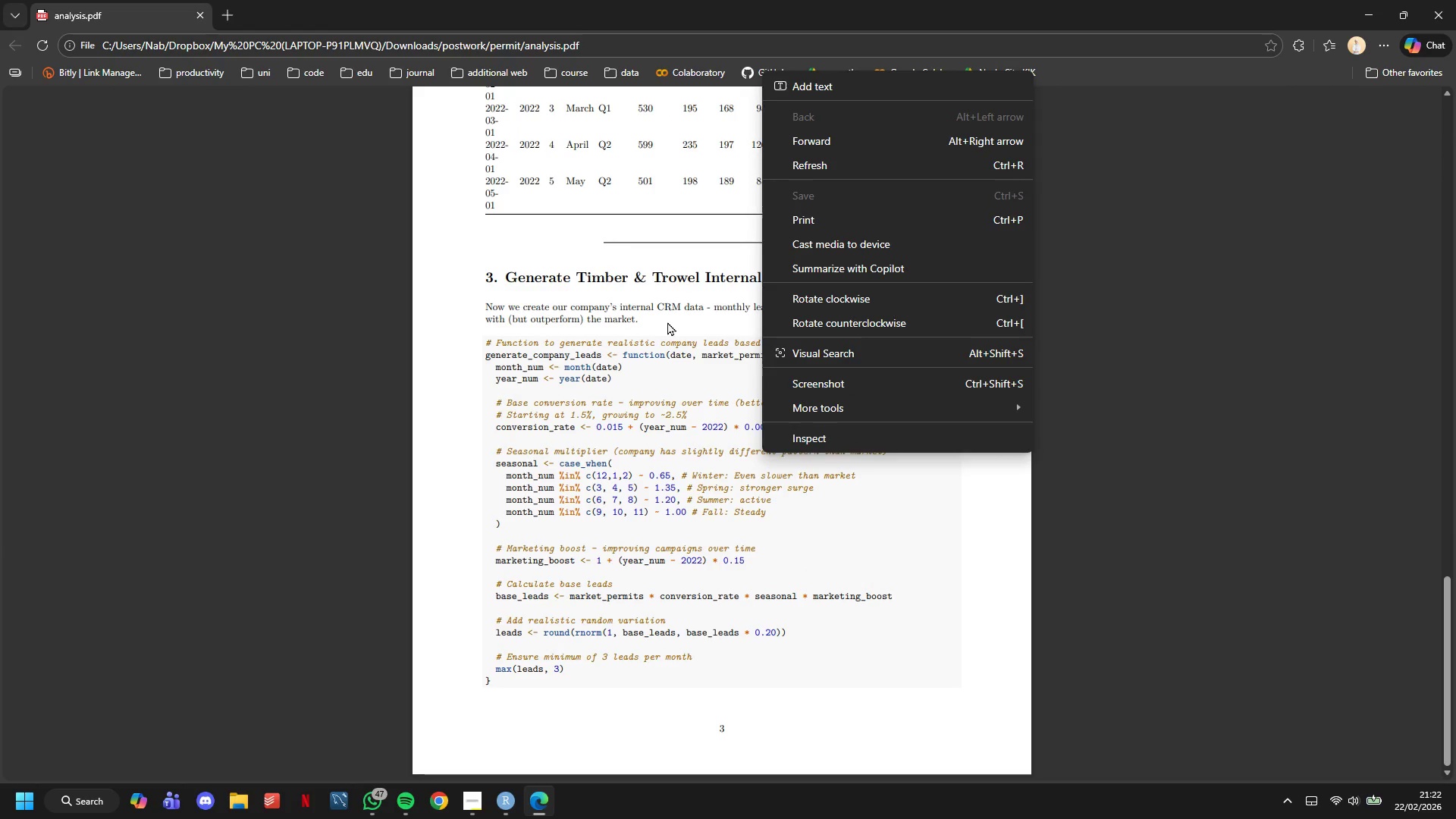 
scroll: coordinate [762, 453], scroll_direction: down, amount: 27.0
 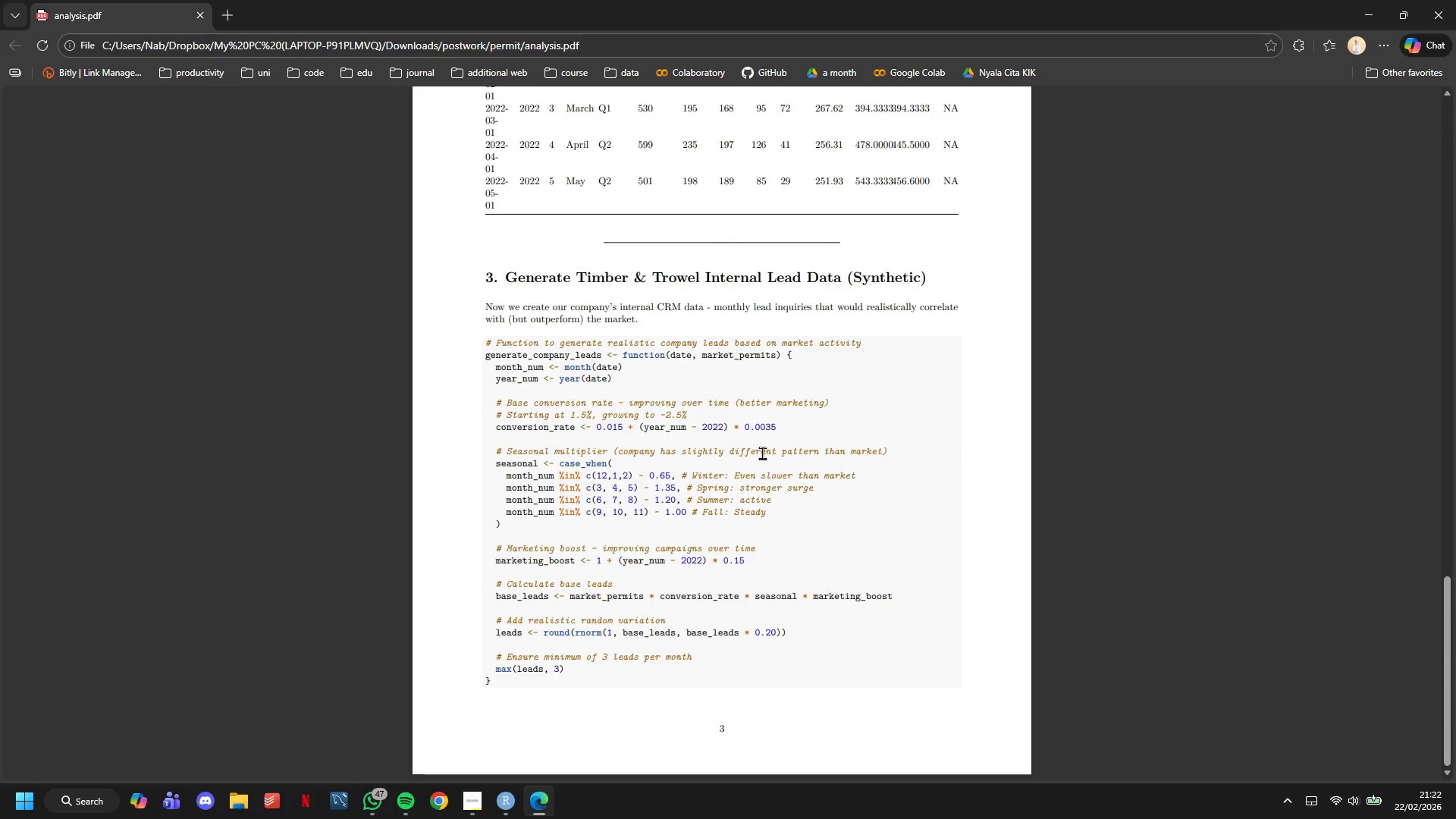 
left_click([667, 322])
 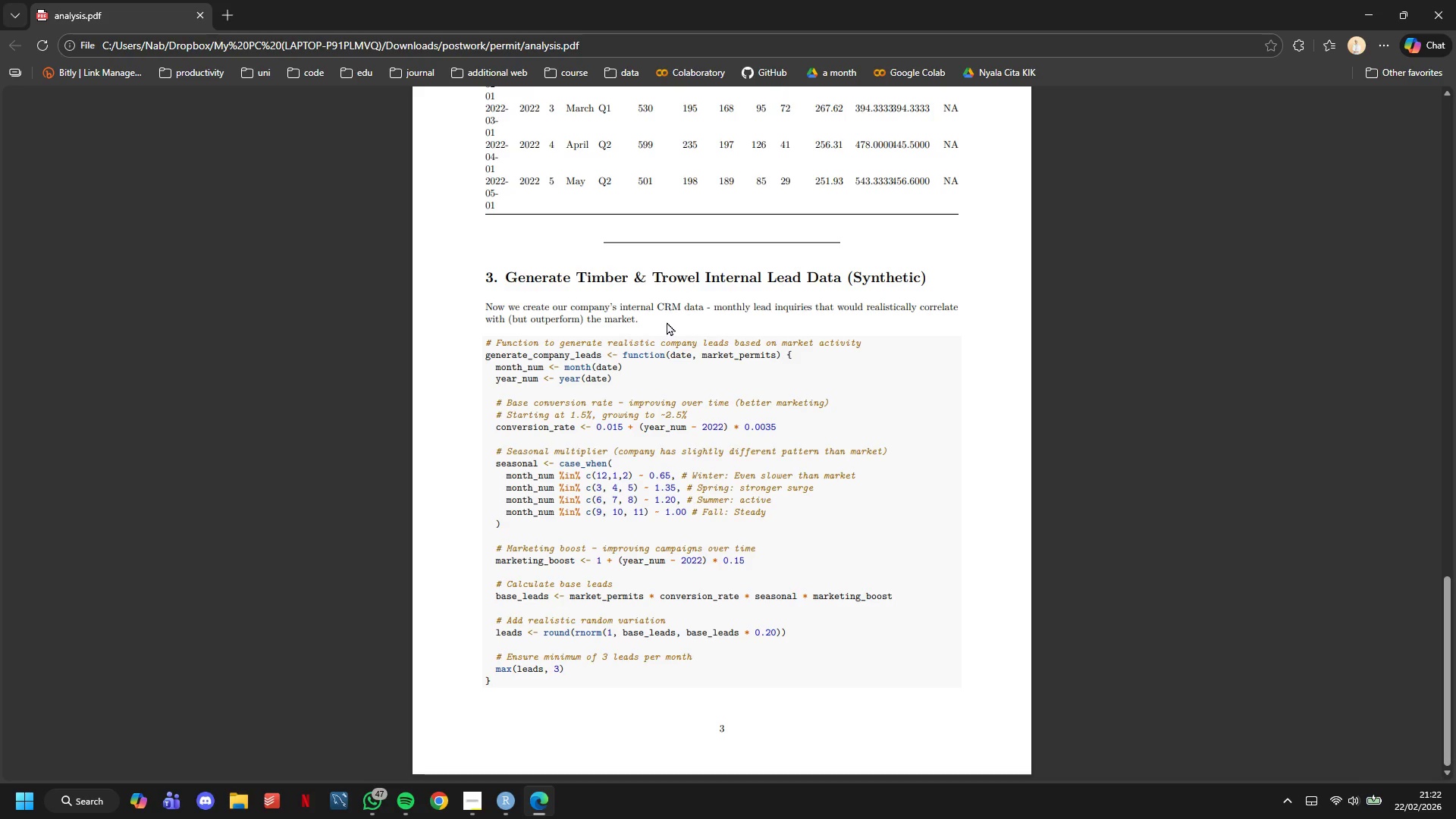 
key(Control+S)
 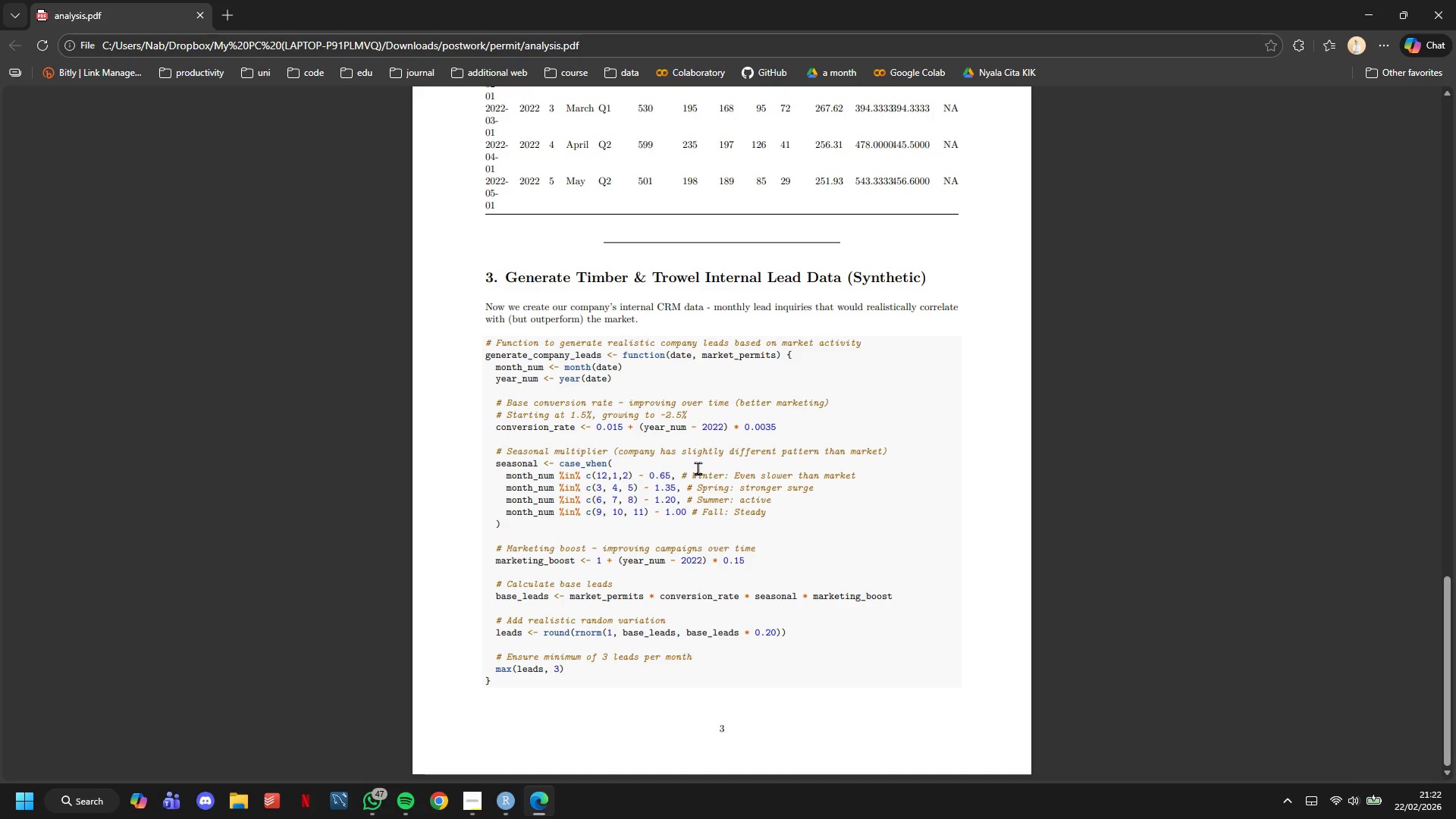 
hold_key(key=ControlLeft, duration=0.36)
 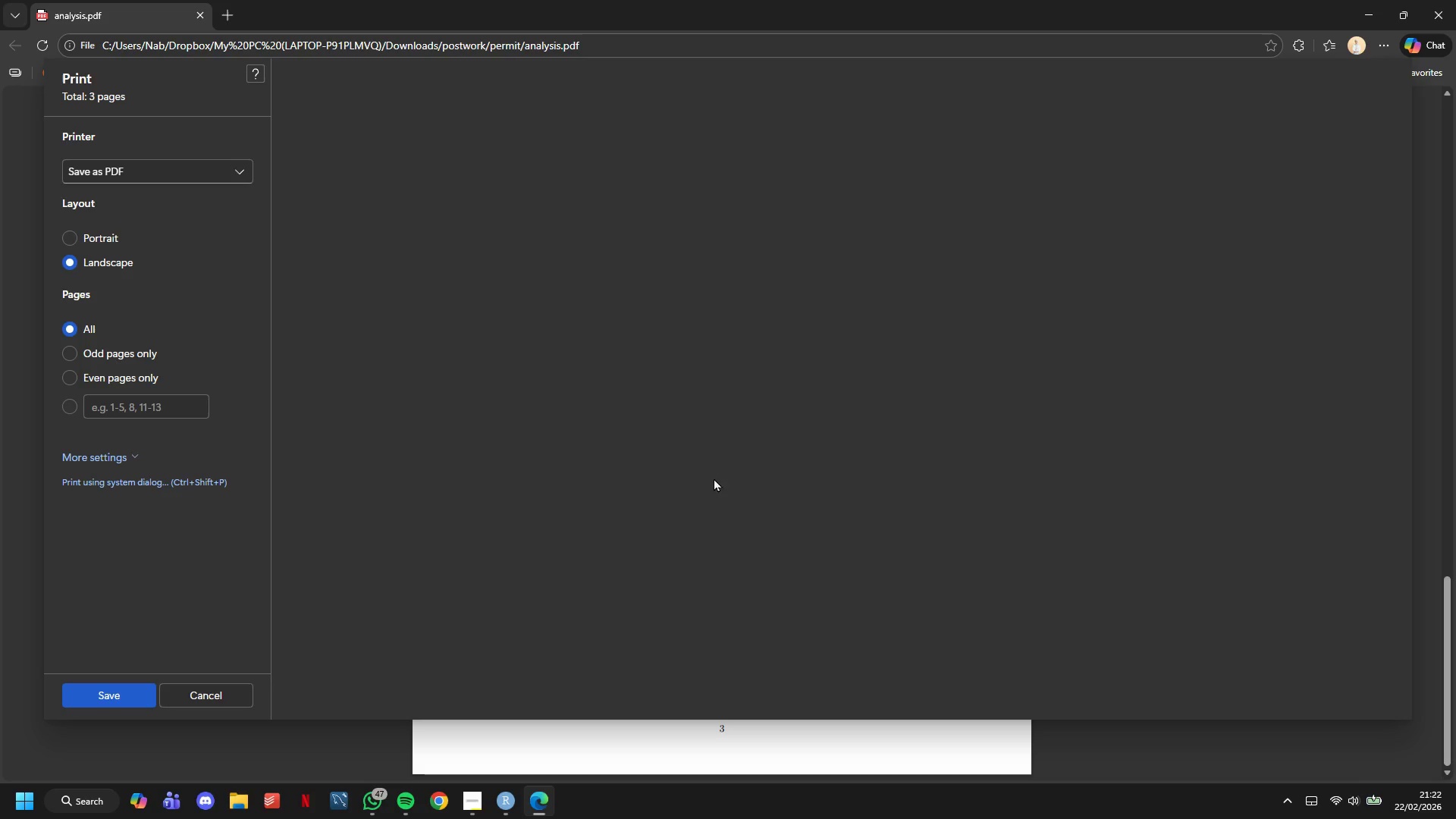 